 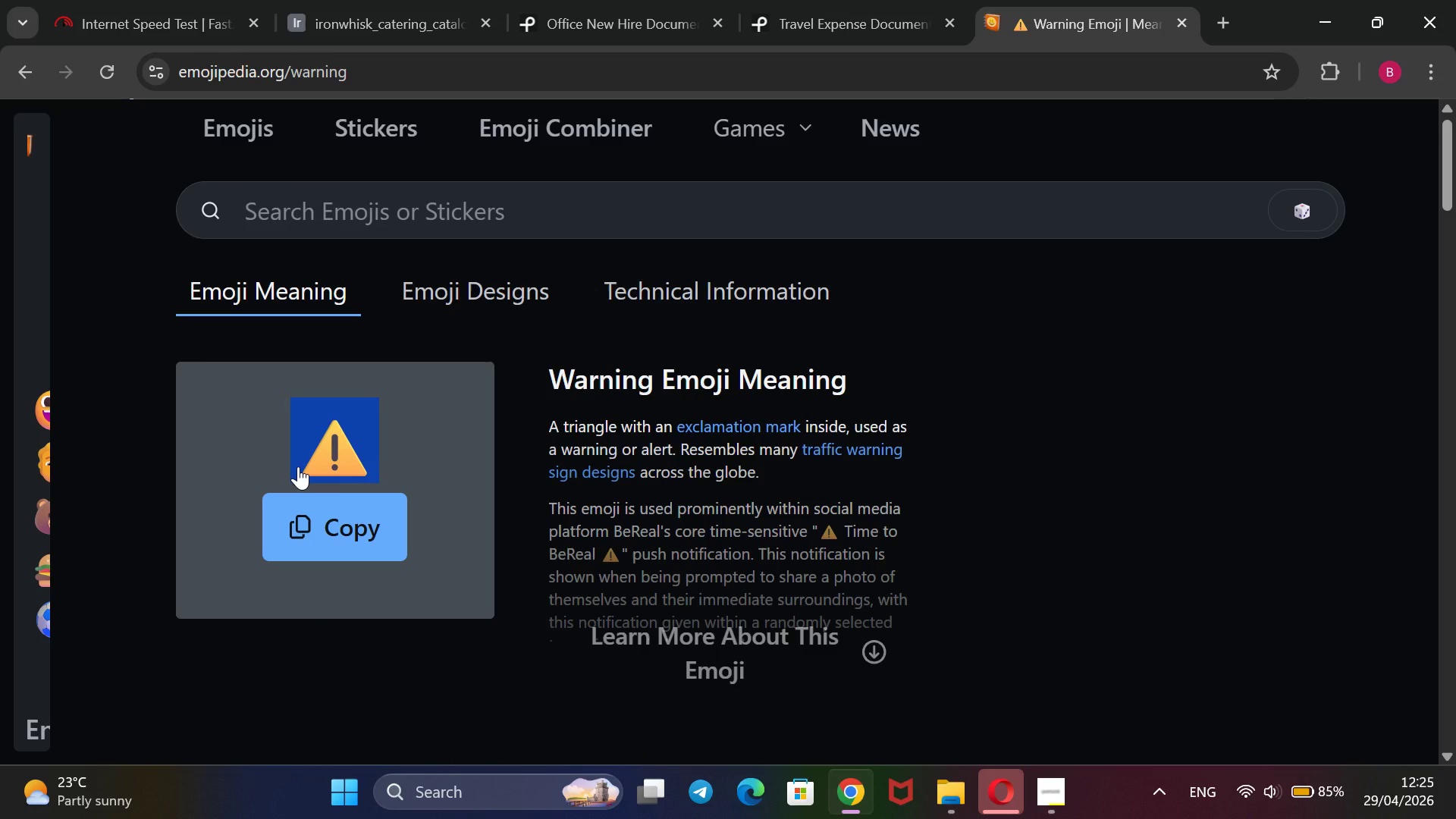 
key(Control+C)
 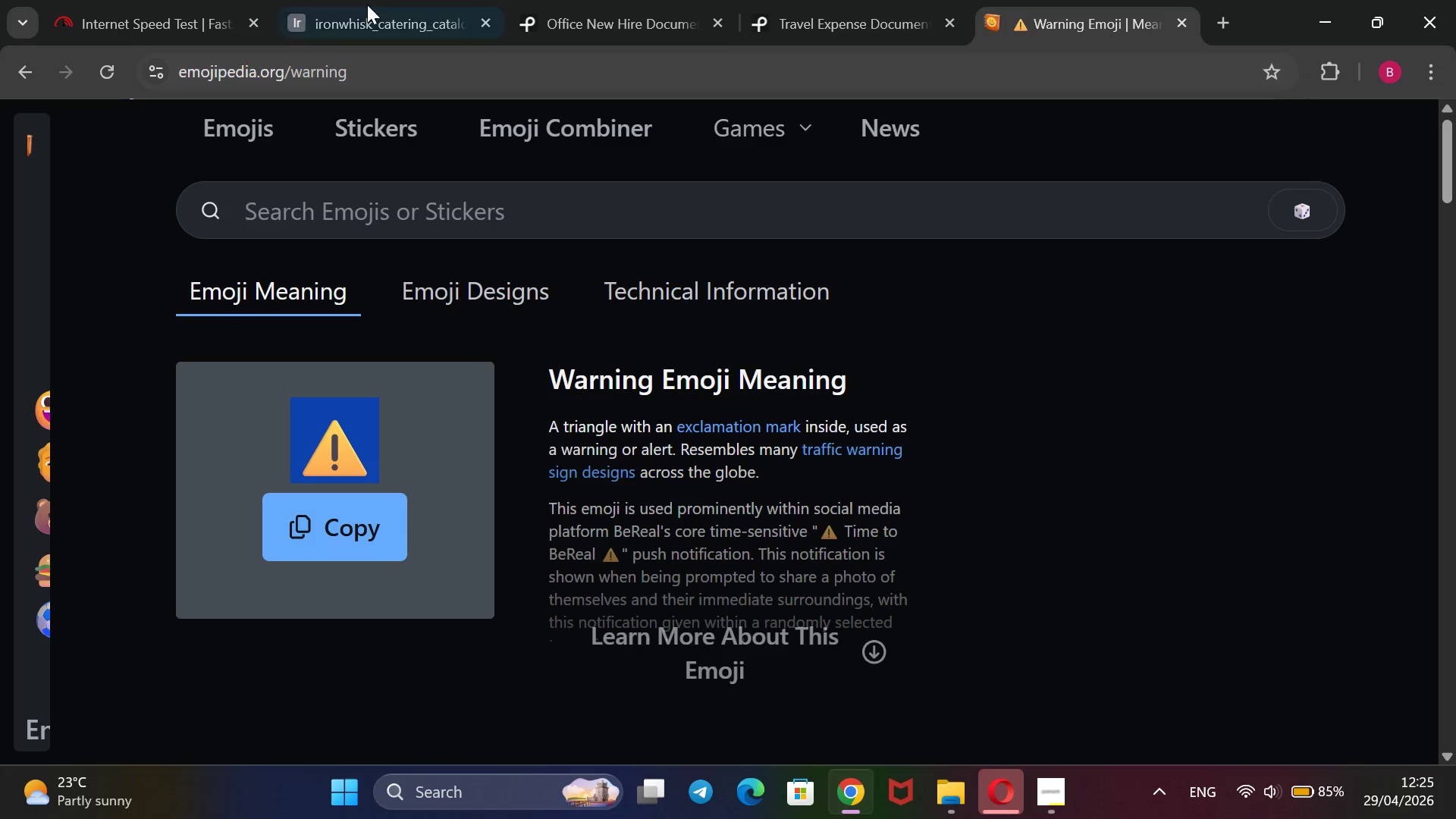 
left_click([367, 0])
 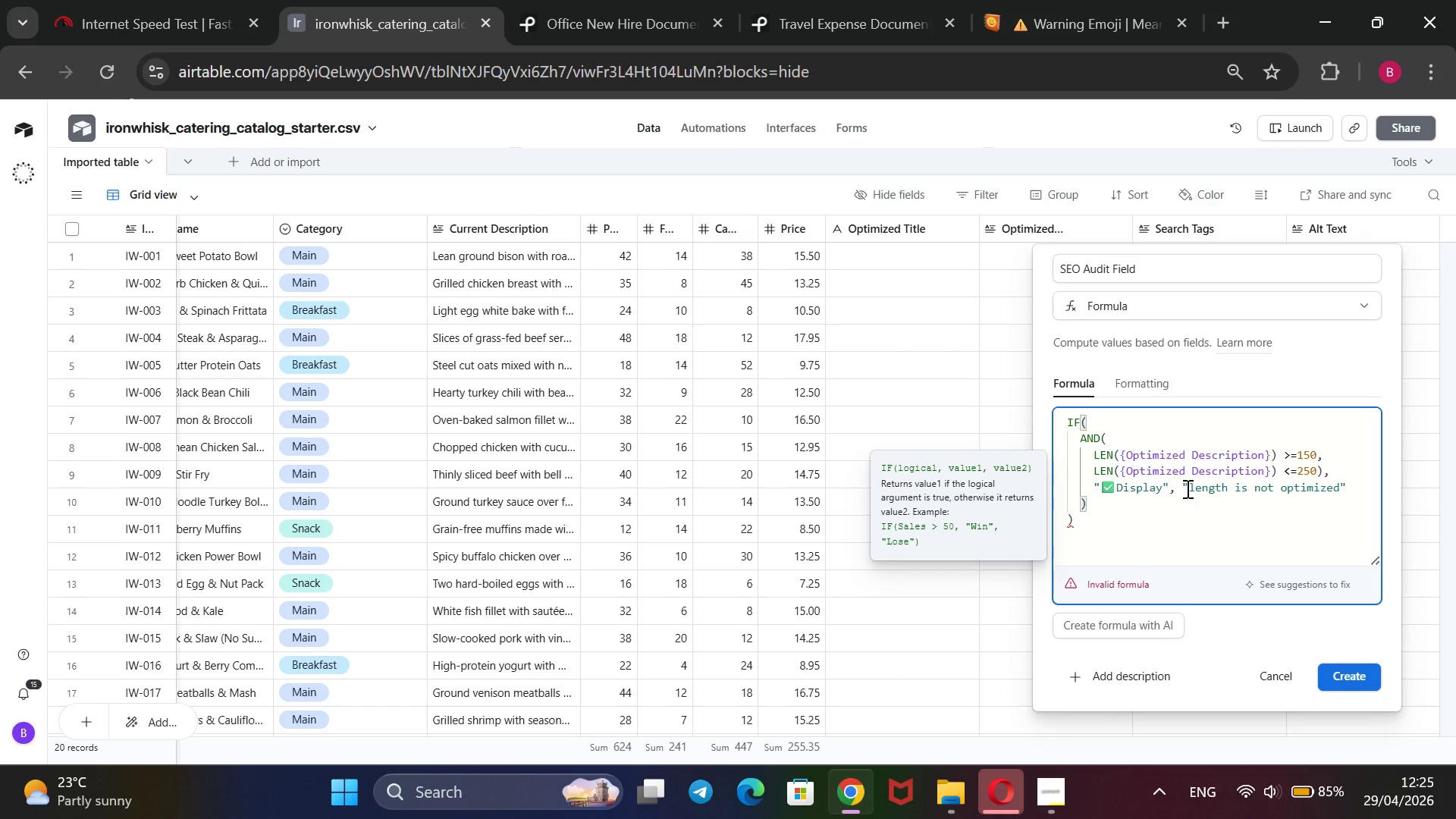 
left_click([1188, 488])
 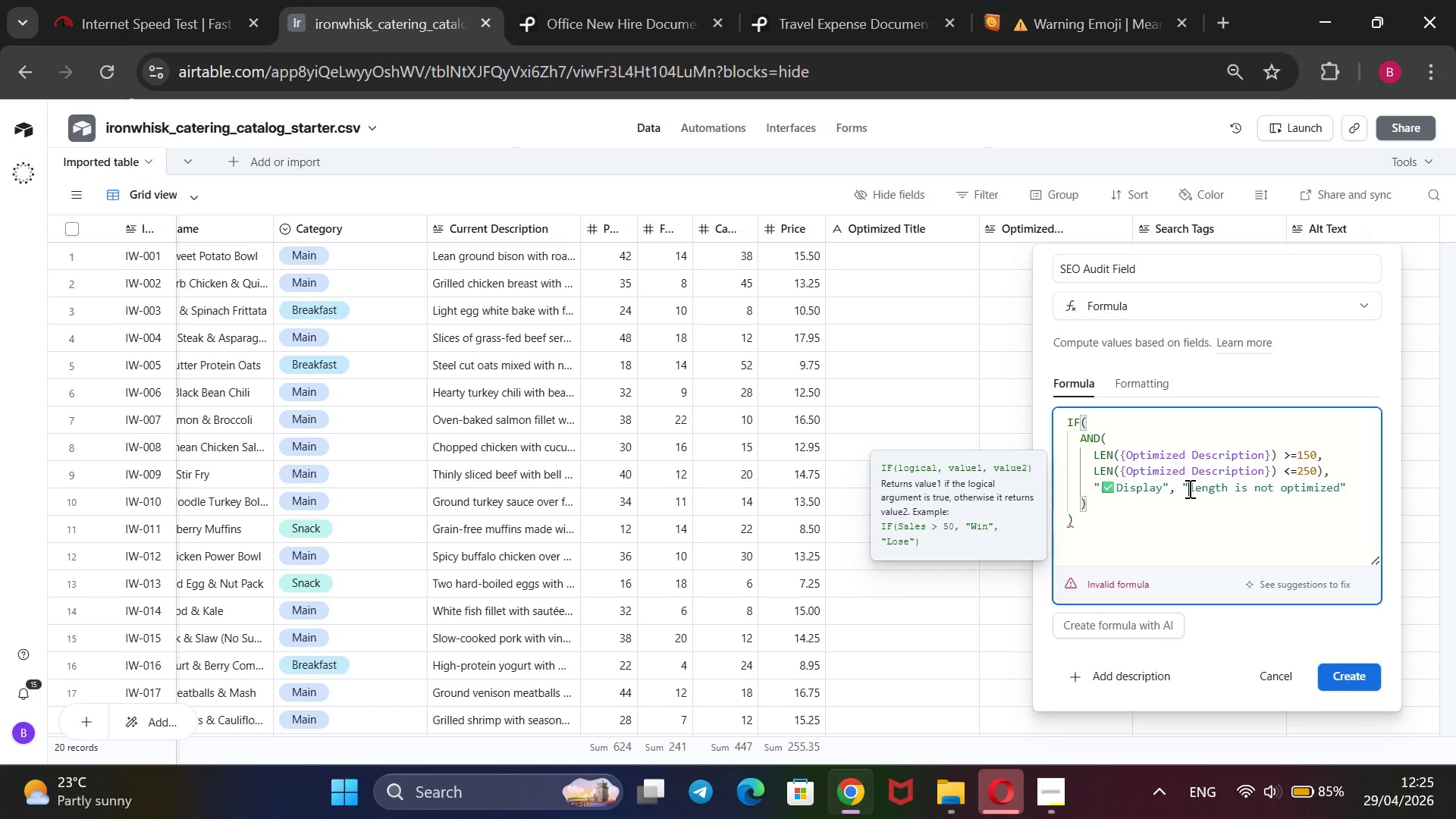 
key(Control+V)
 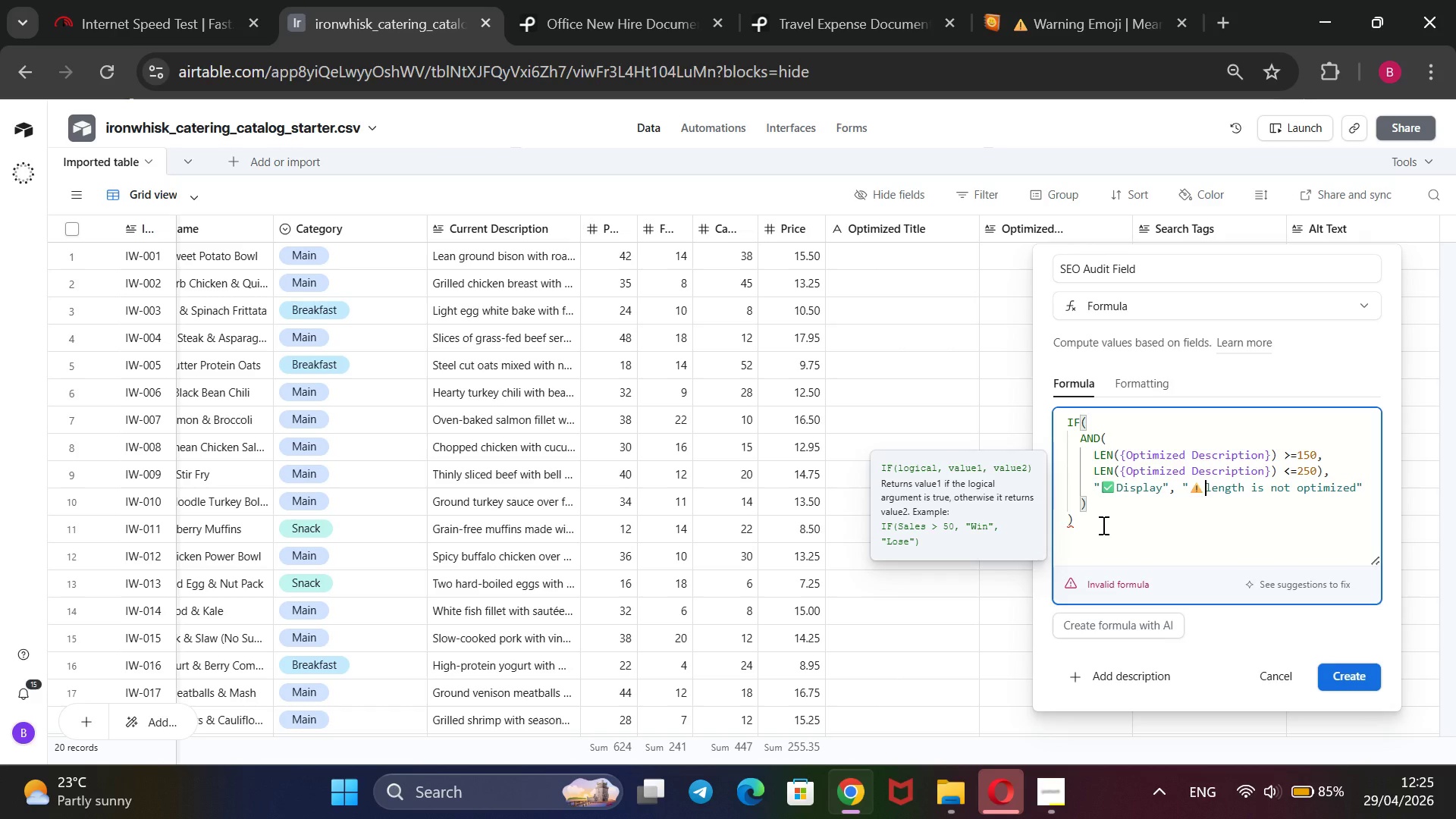 
left_click([1100, 525])
 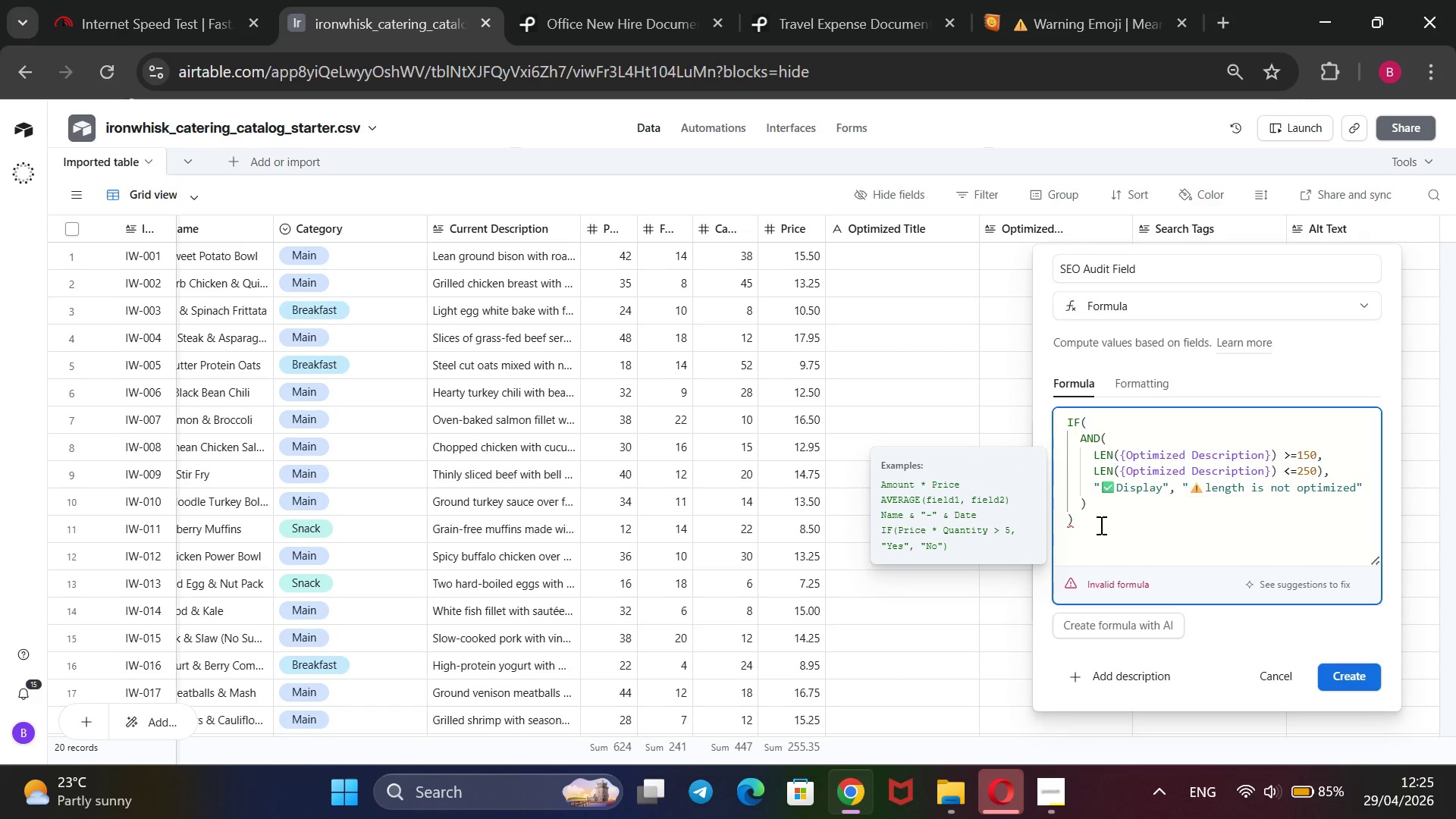 
key(Backspace)
 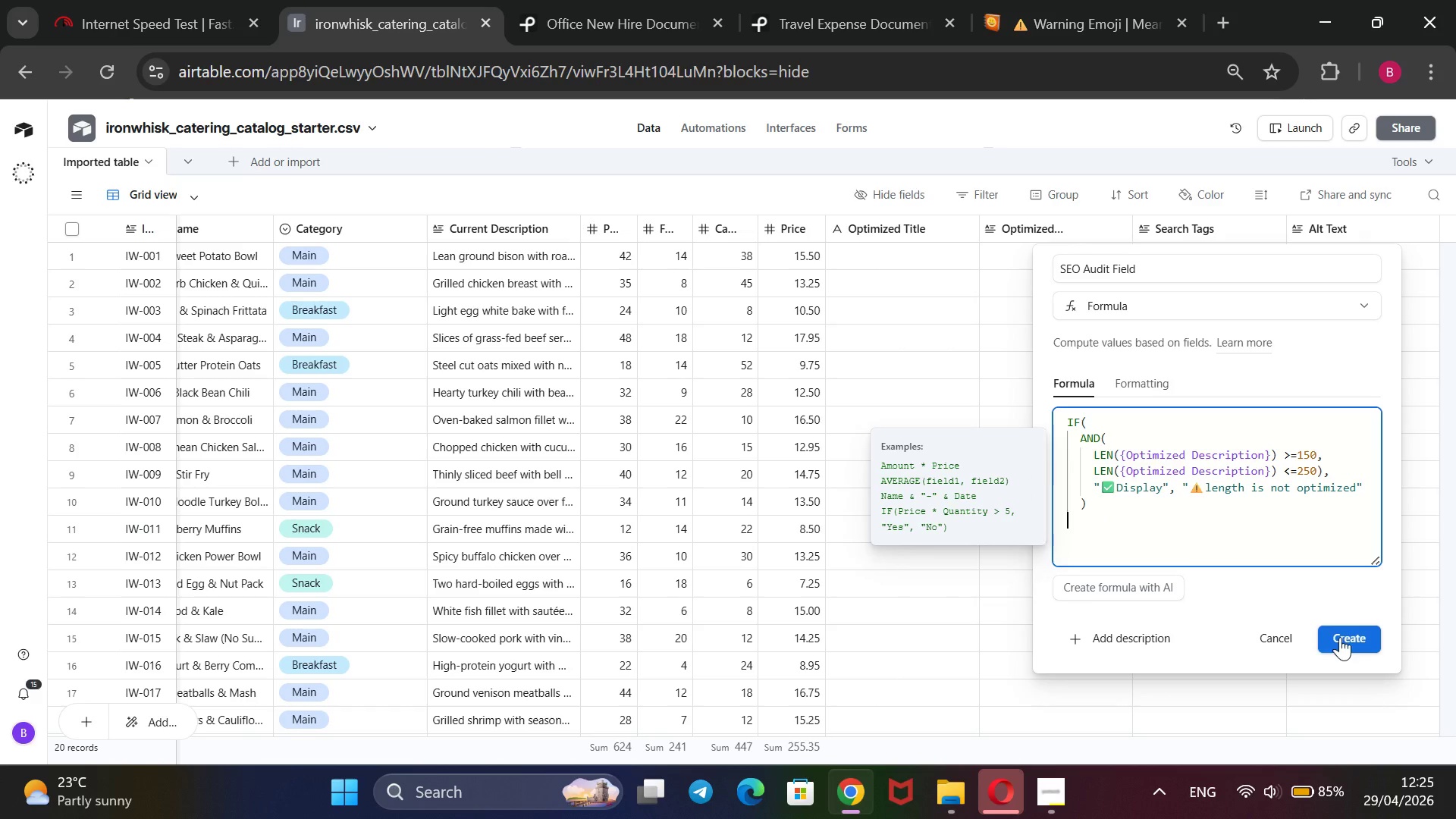 
left_click([1343, 636])
 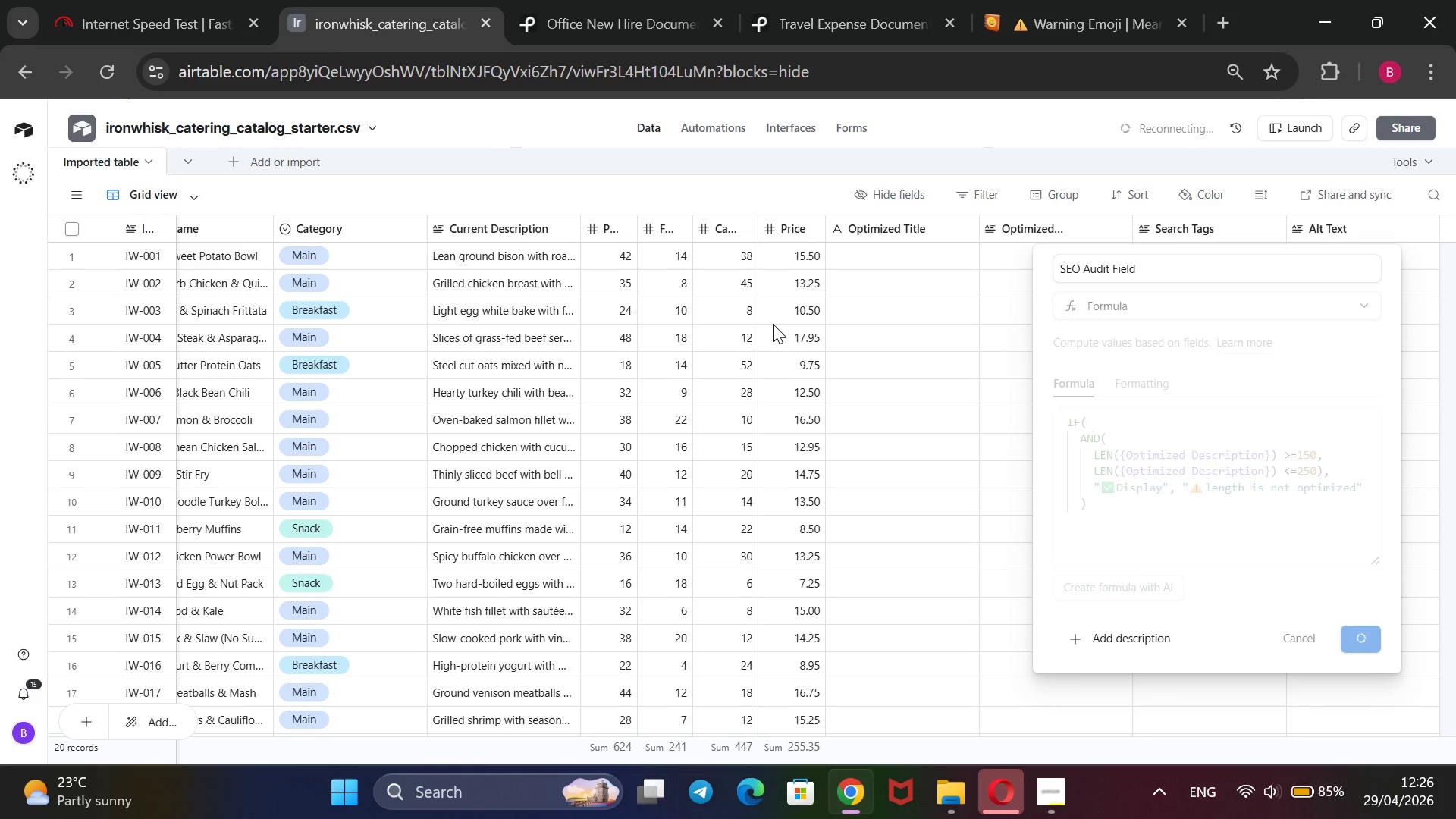 
wait(32.67)
 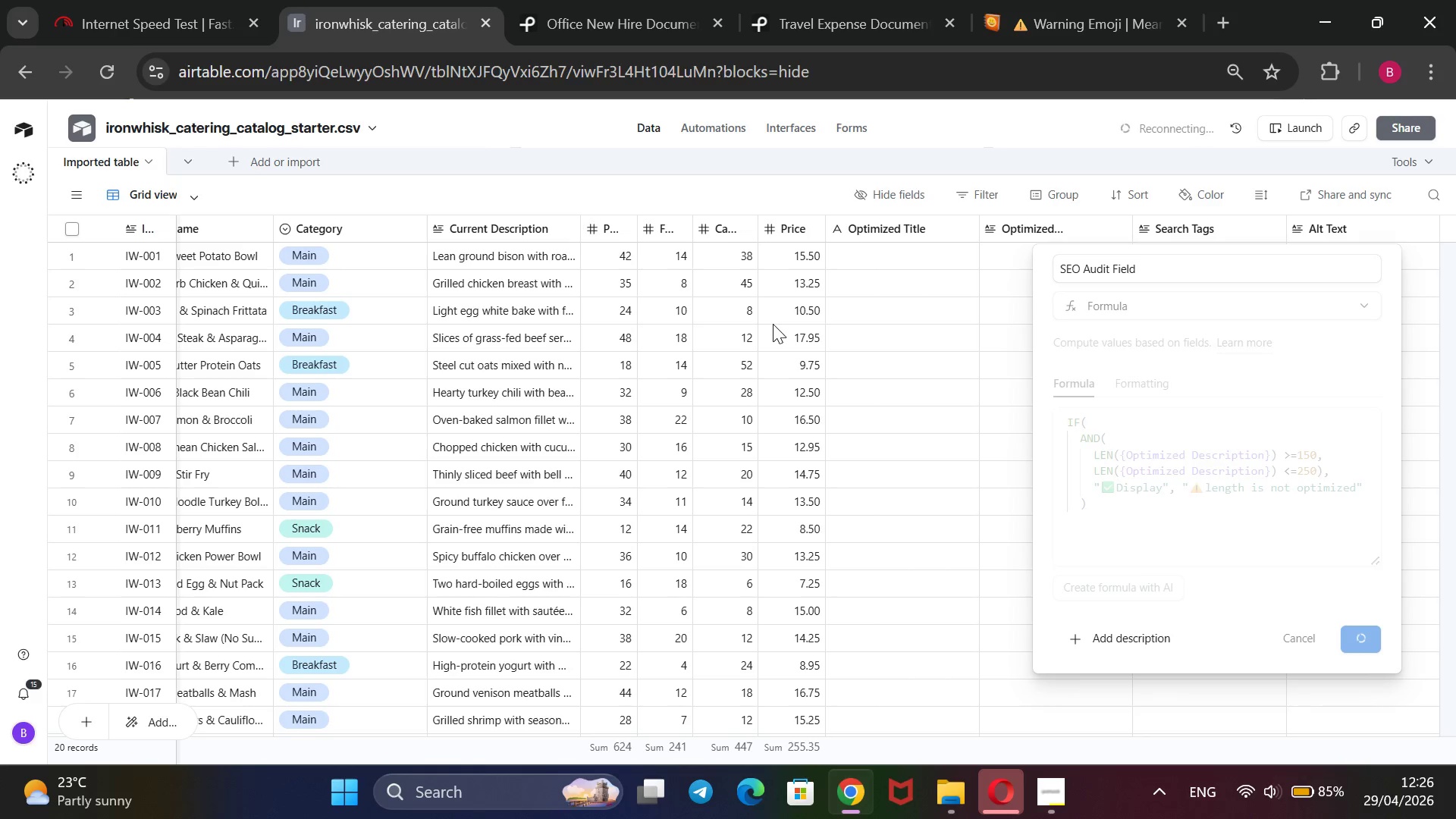 
left_click([172, 1])
 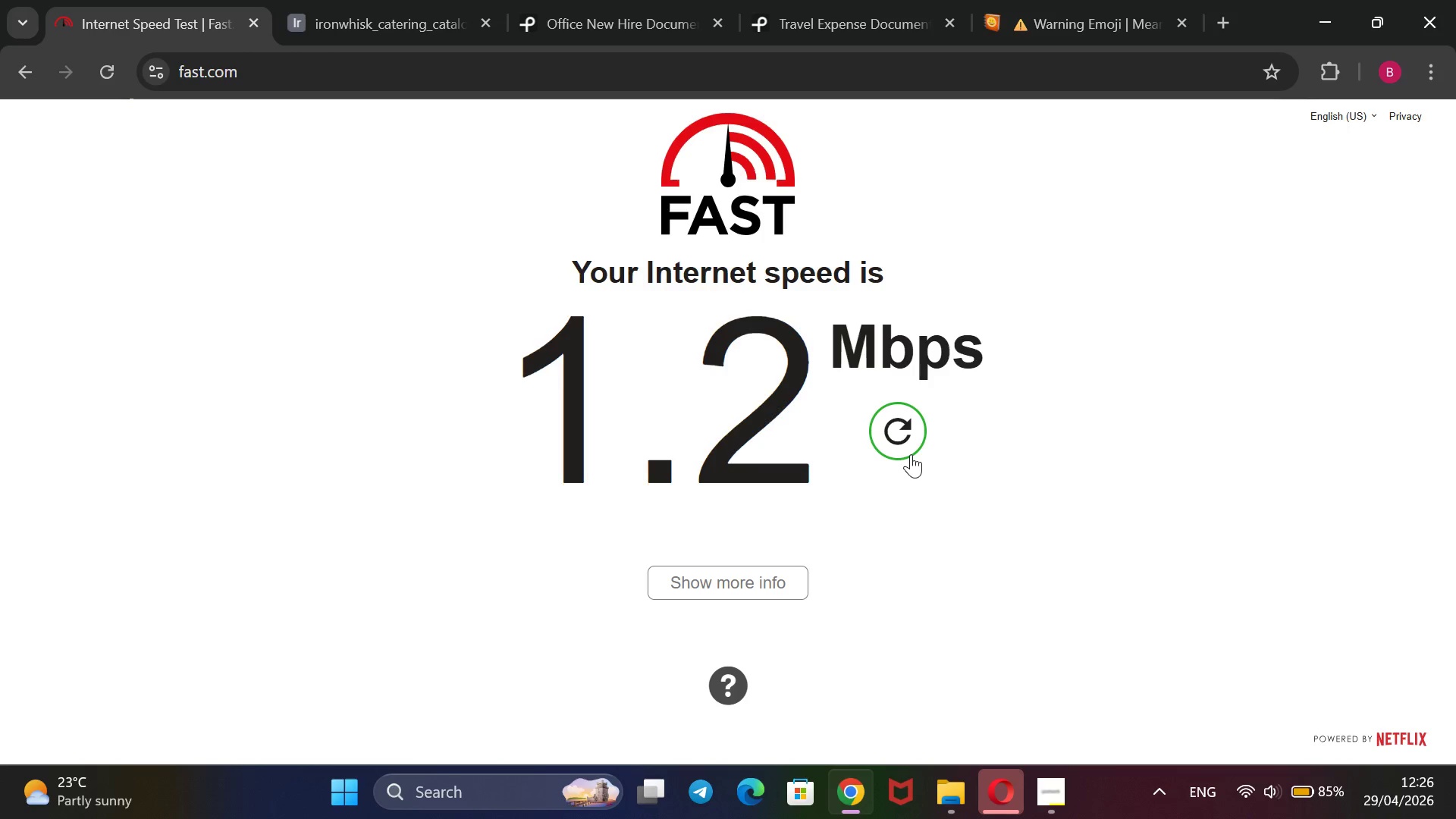 
left_click([893, 432])
 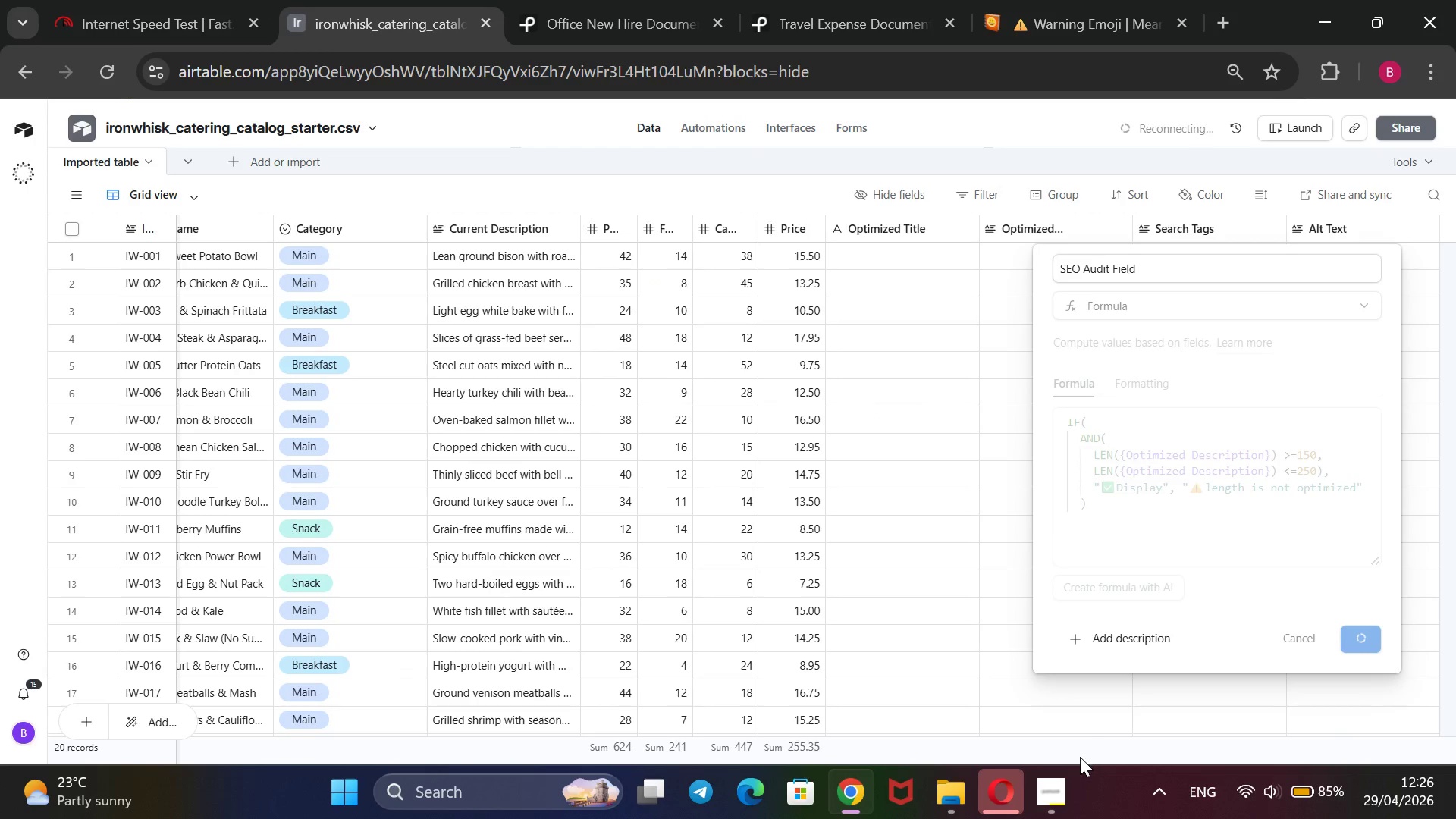 
wait(6.19)
 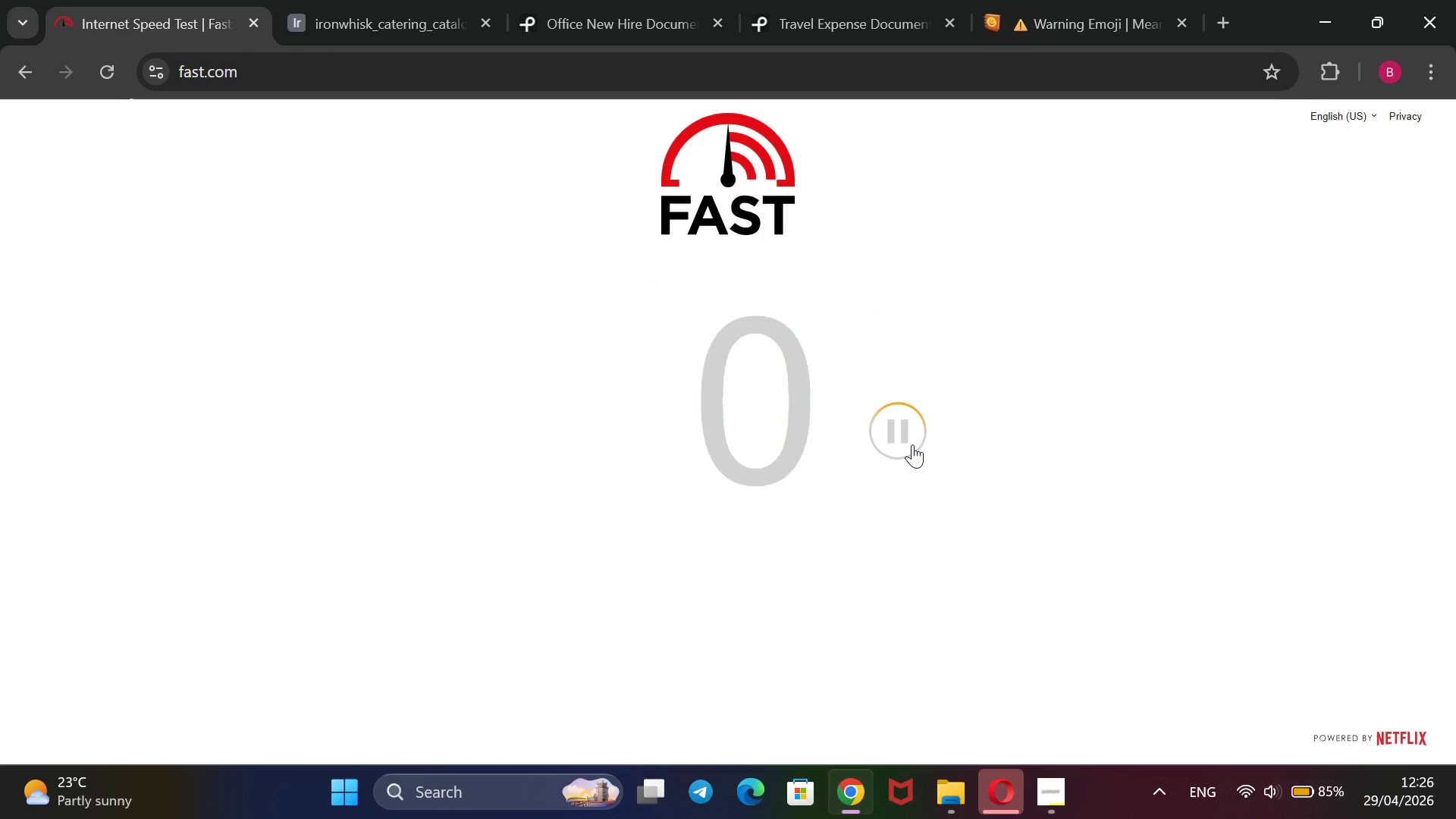 
left_click([1066, 783])
 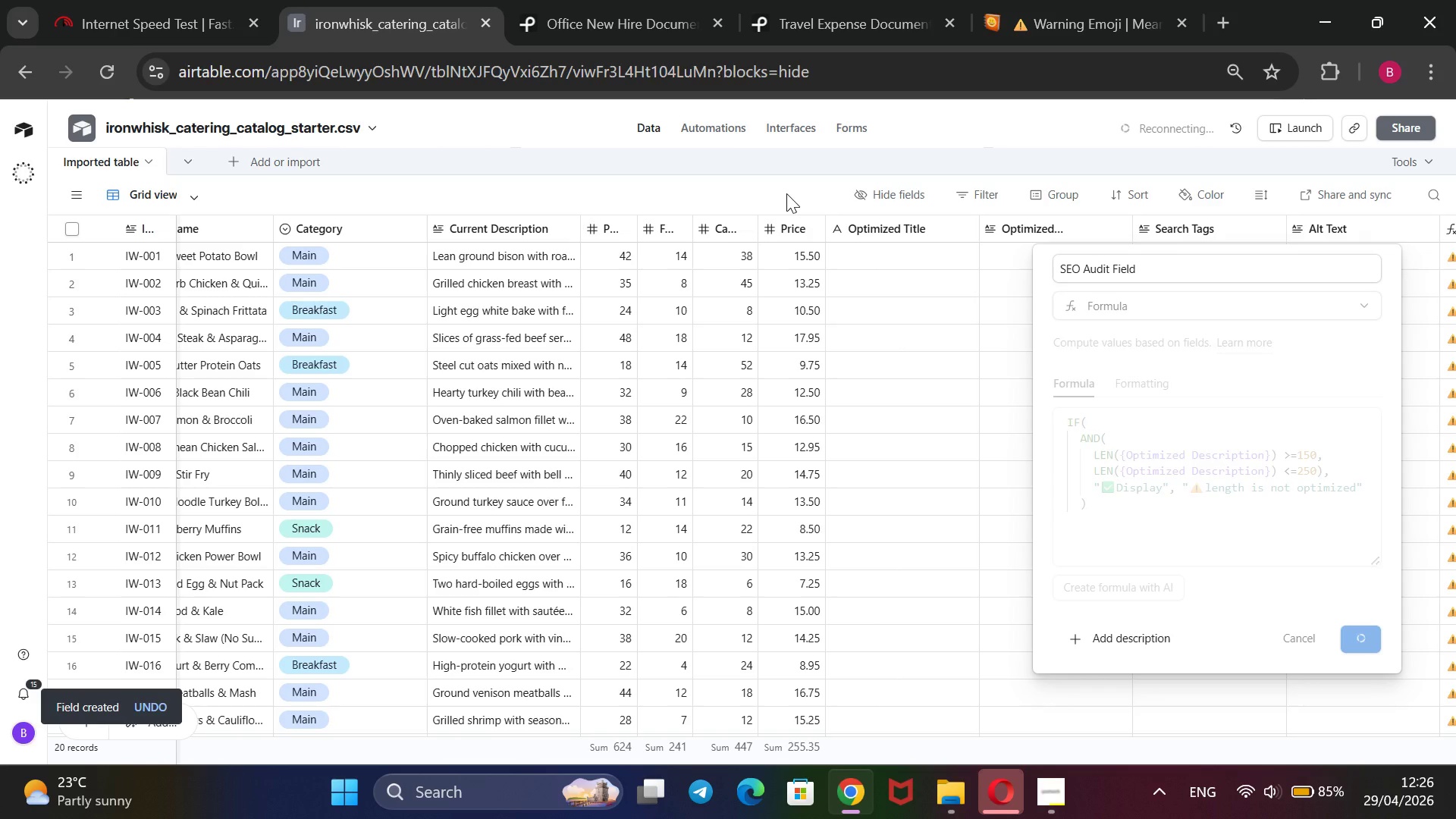 
wait(12.78)
 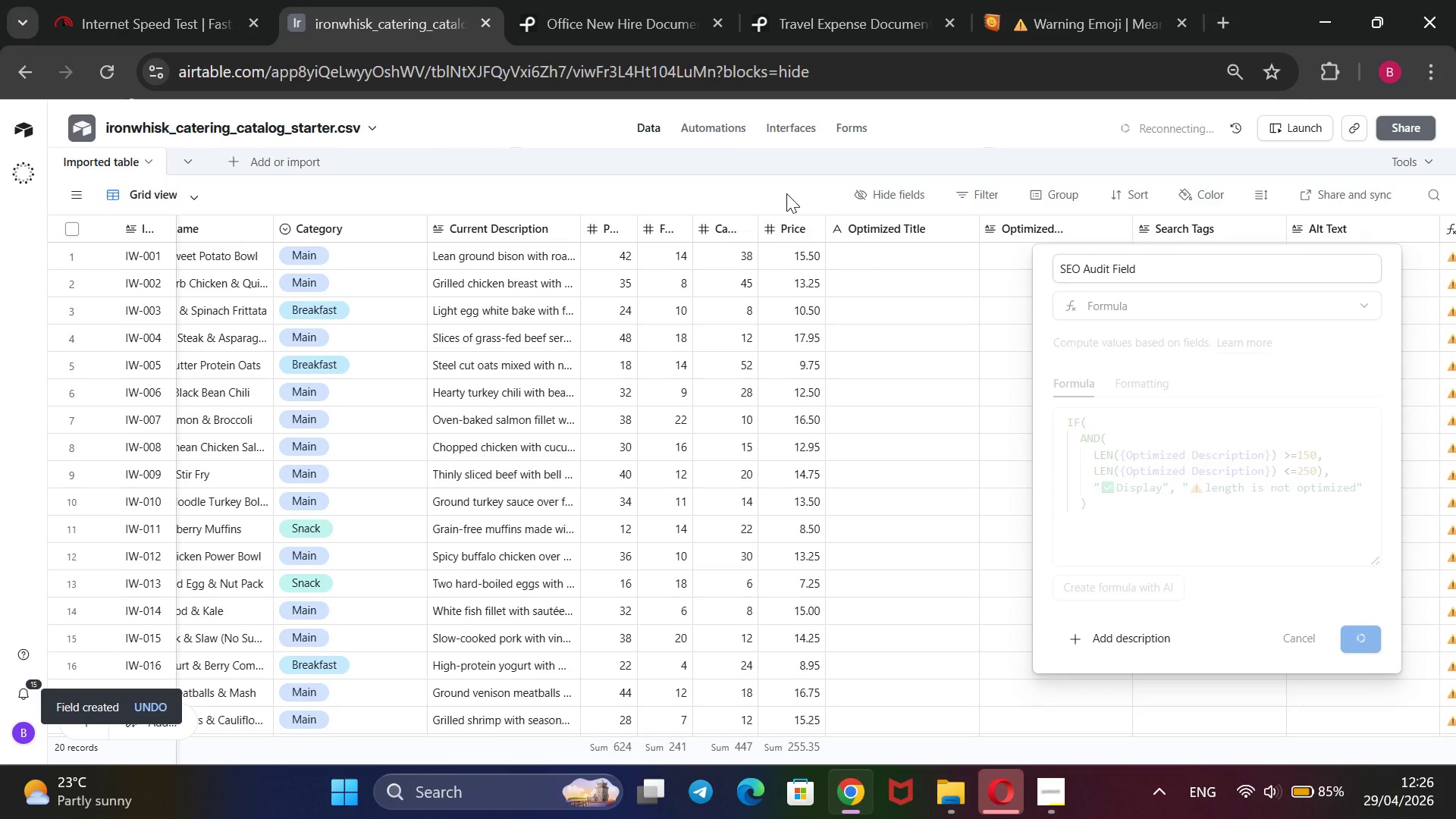 
left_click([890, 253])
 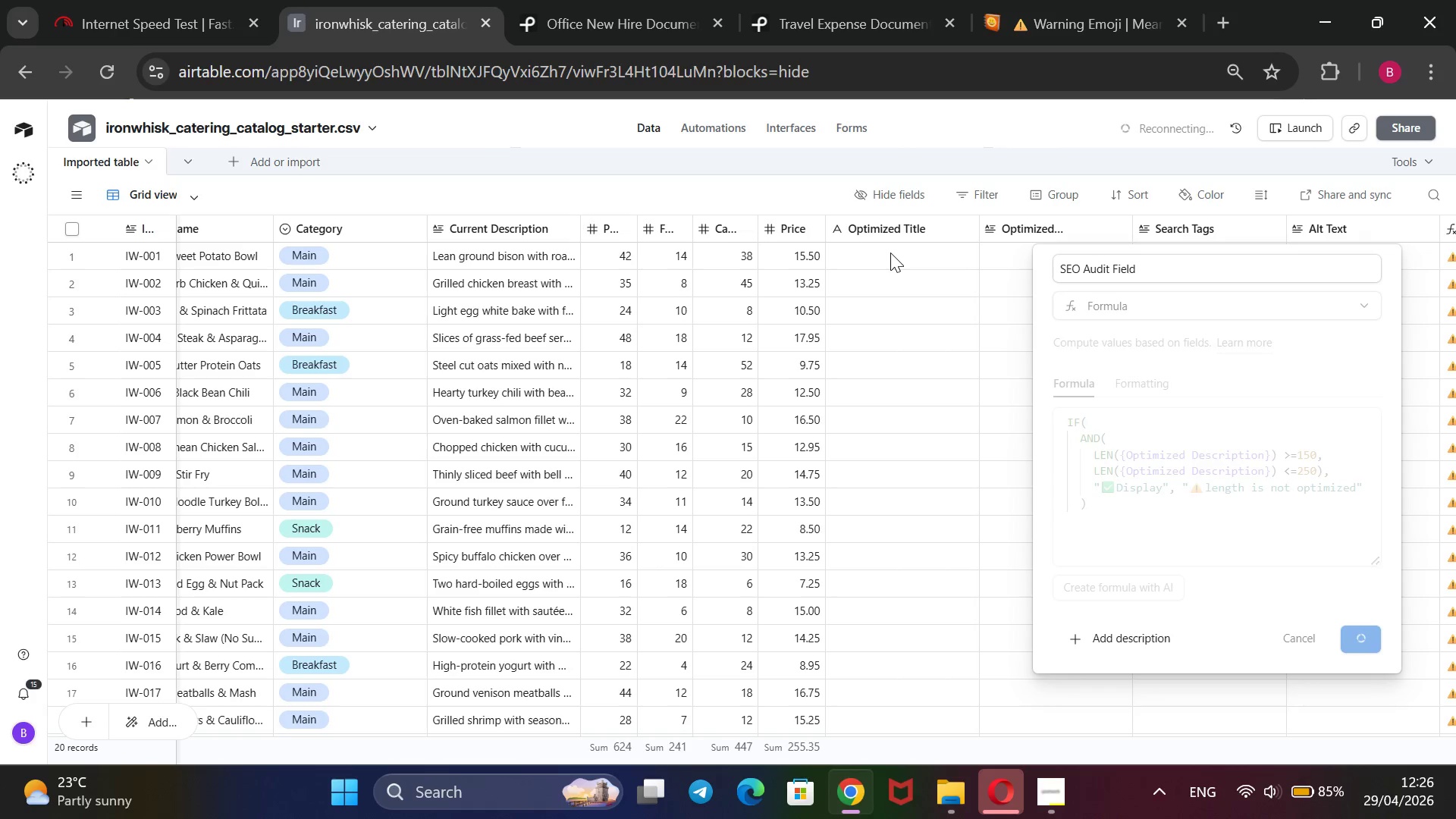 
double_click([890, 253])
 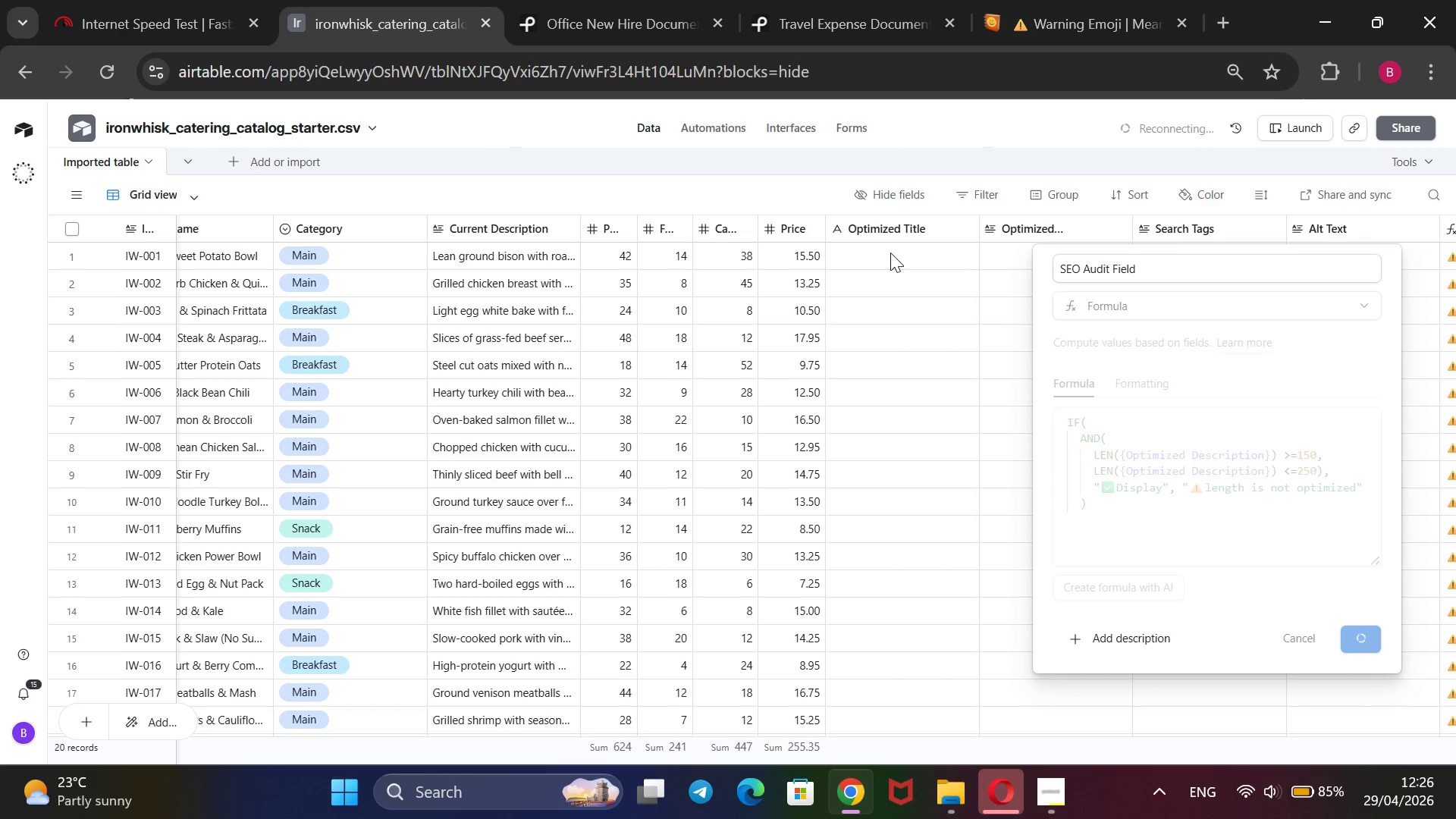 
wait(9.09)
 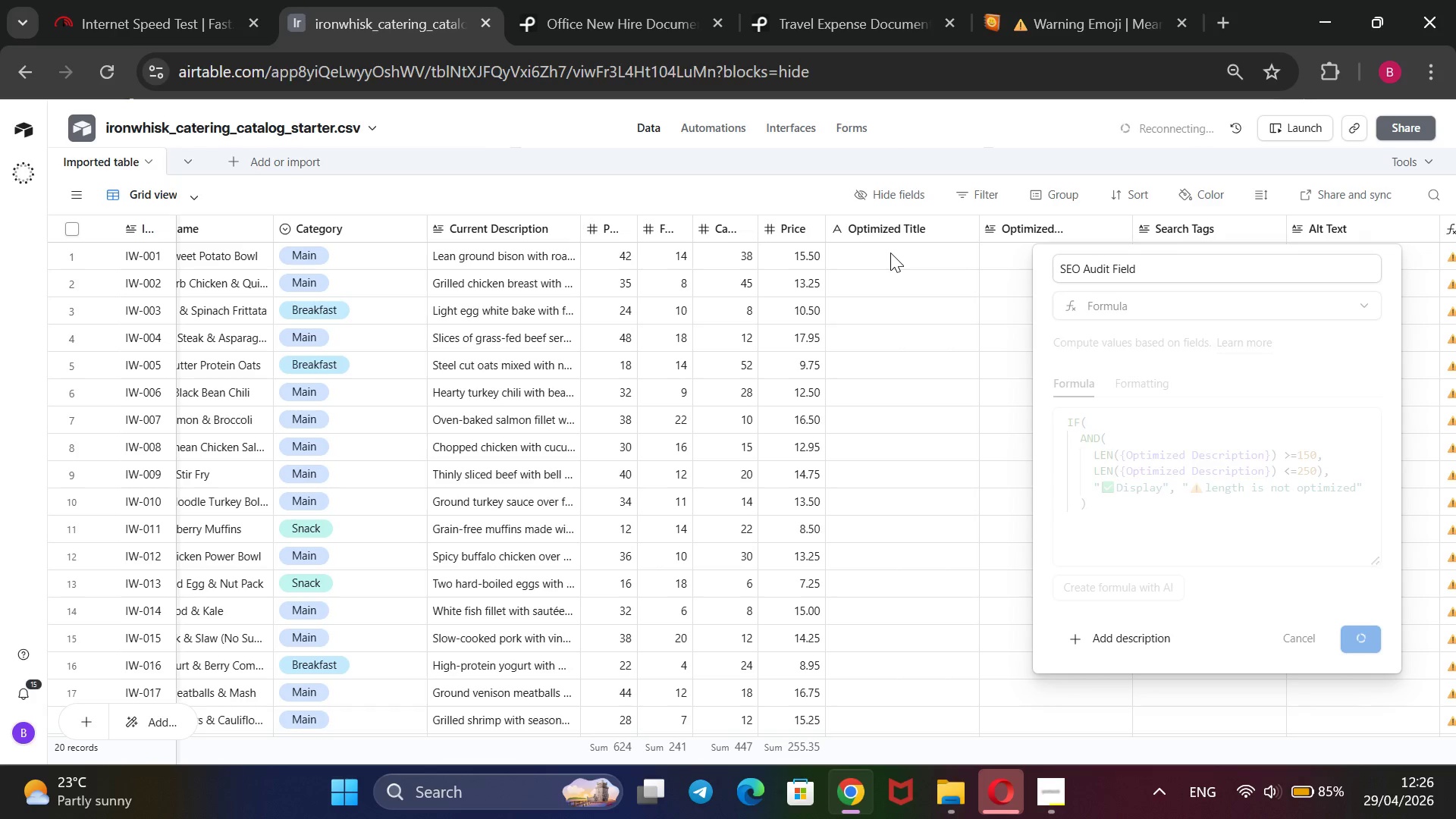 
double_click([873, 254])
 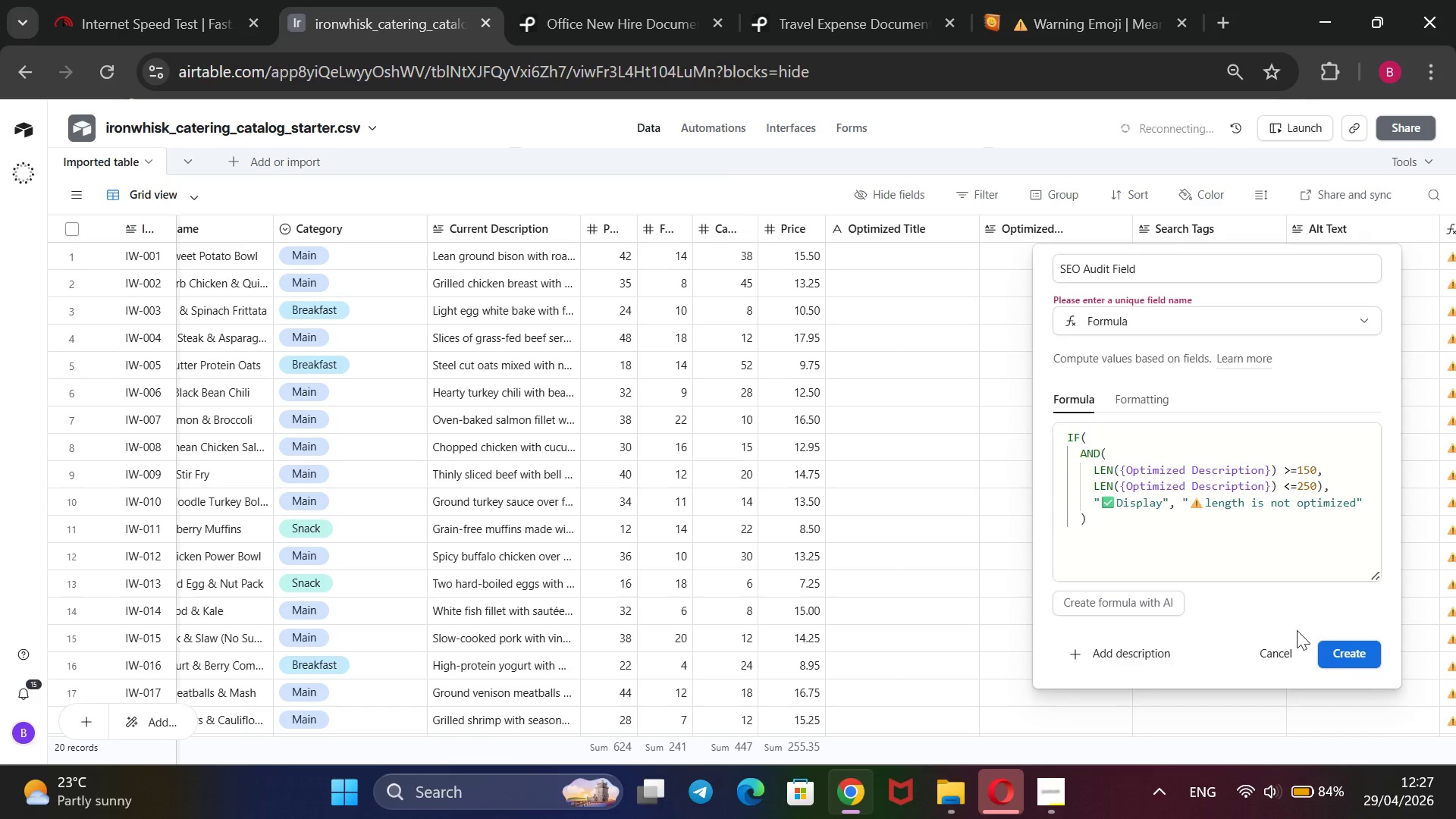 
wait(29.47)
 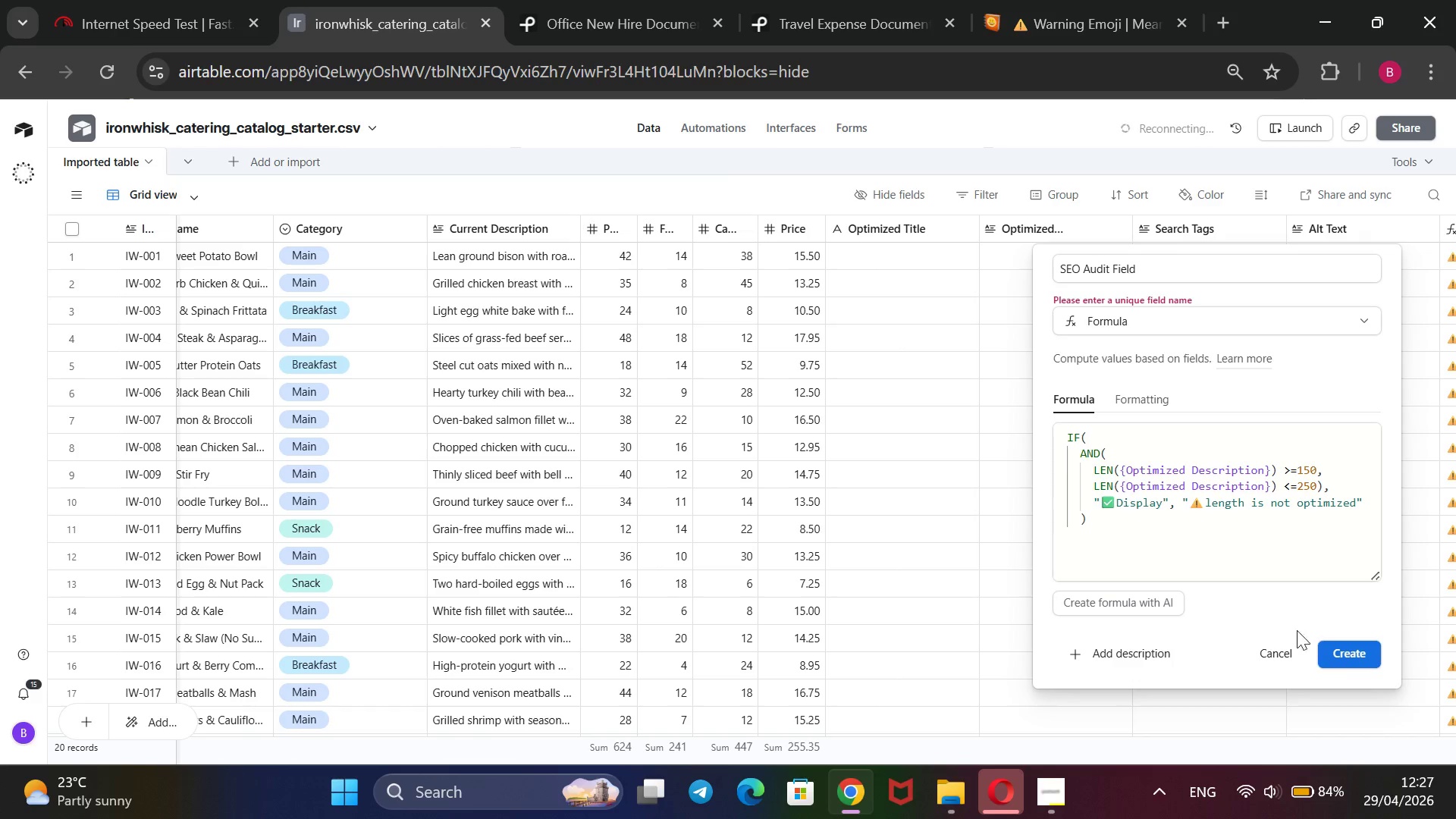 
left_click([1269, 643])
 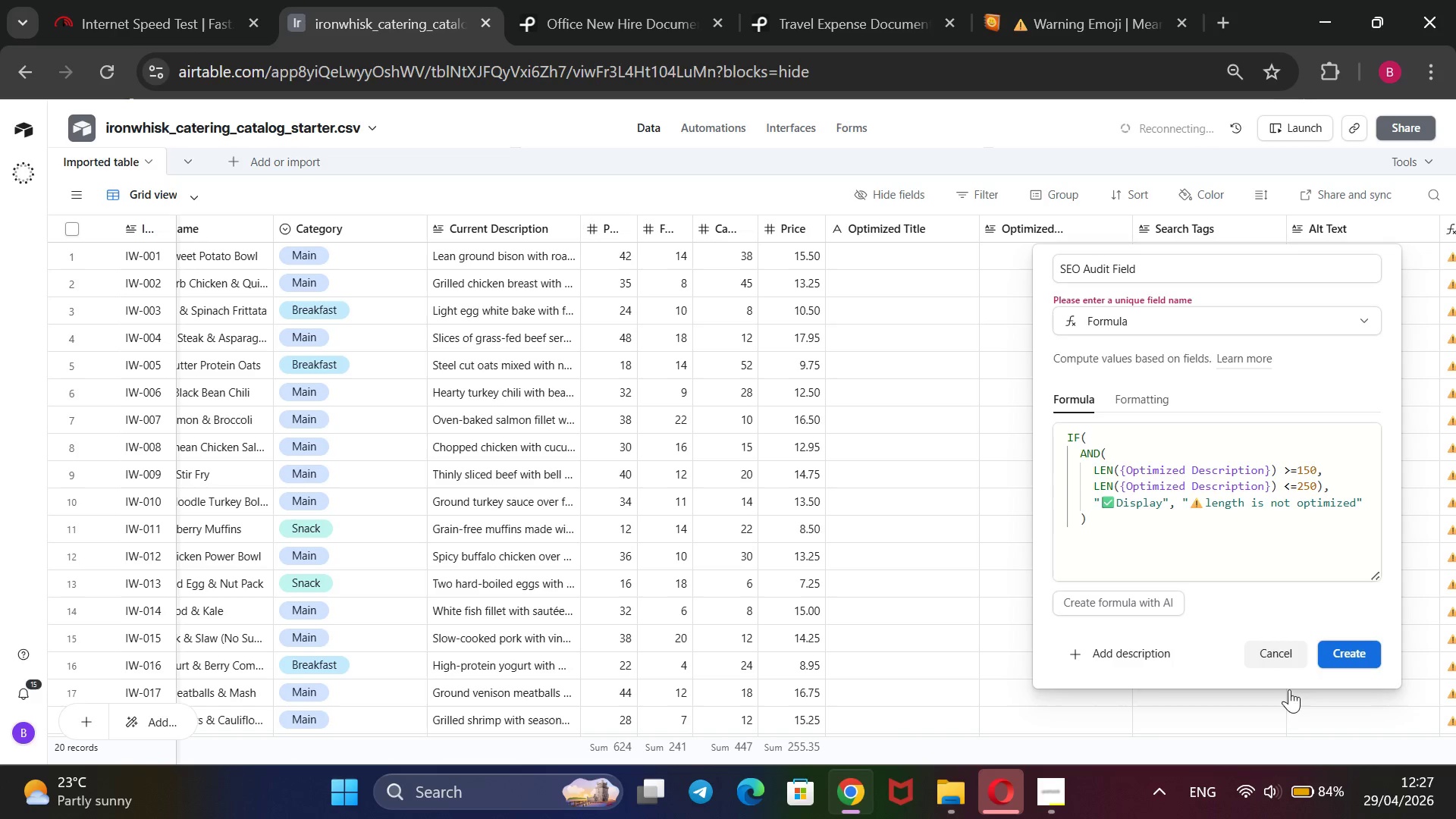 
wait(8.86)
 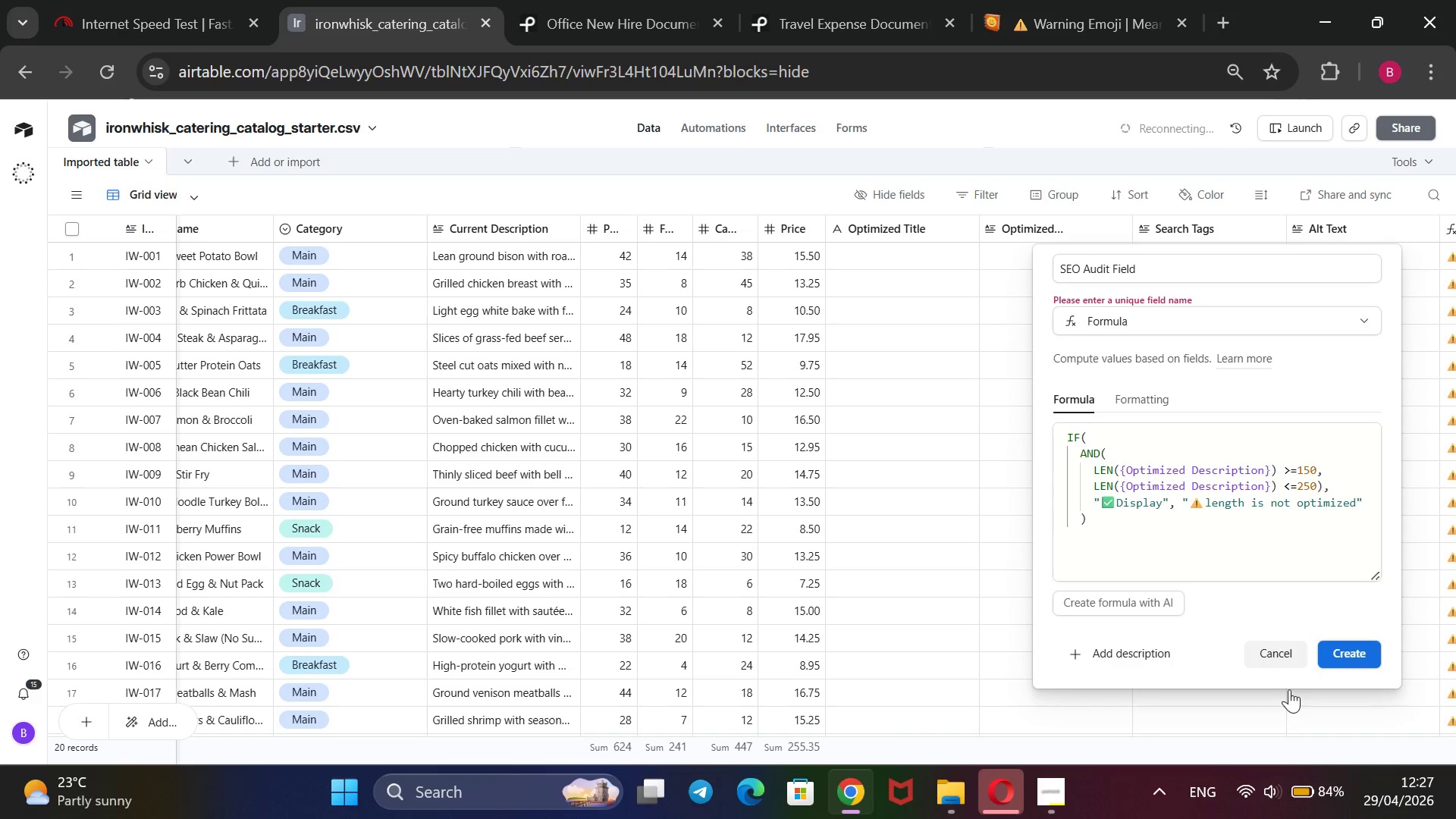 
double_click([908, 256])
 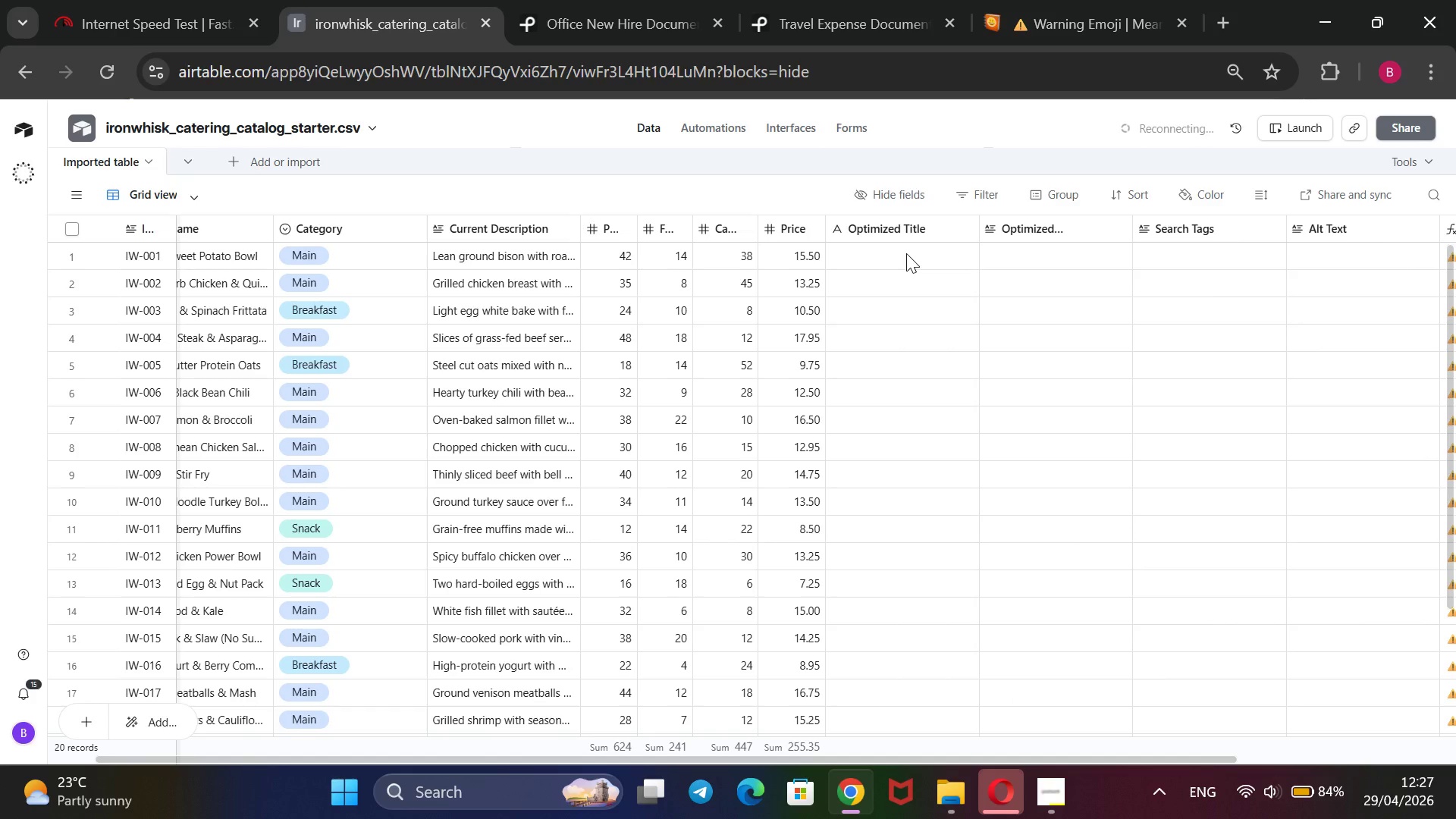 
wait(12.75)
 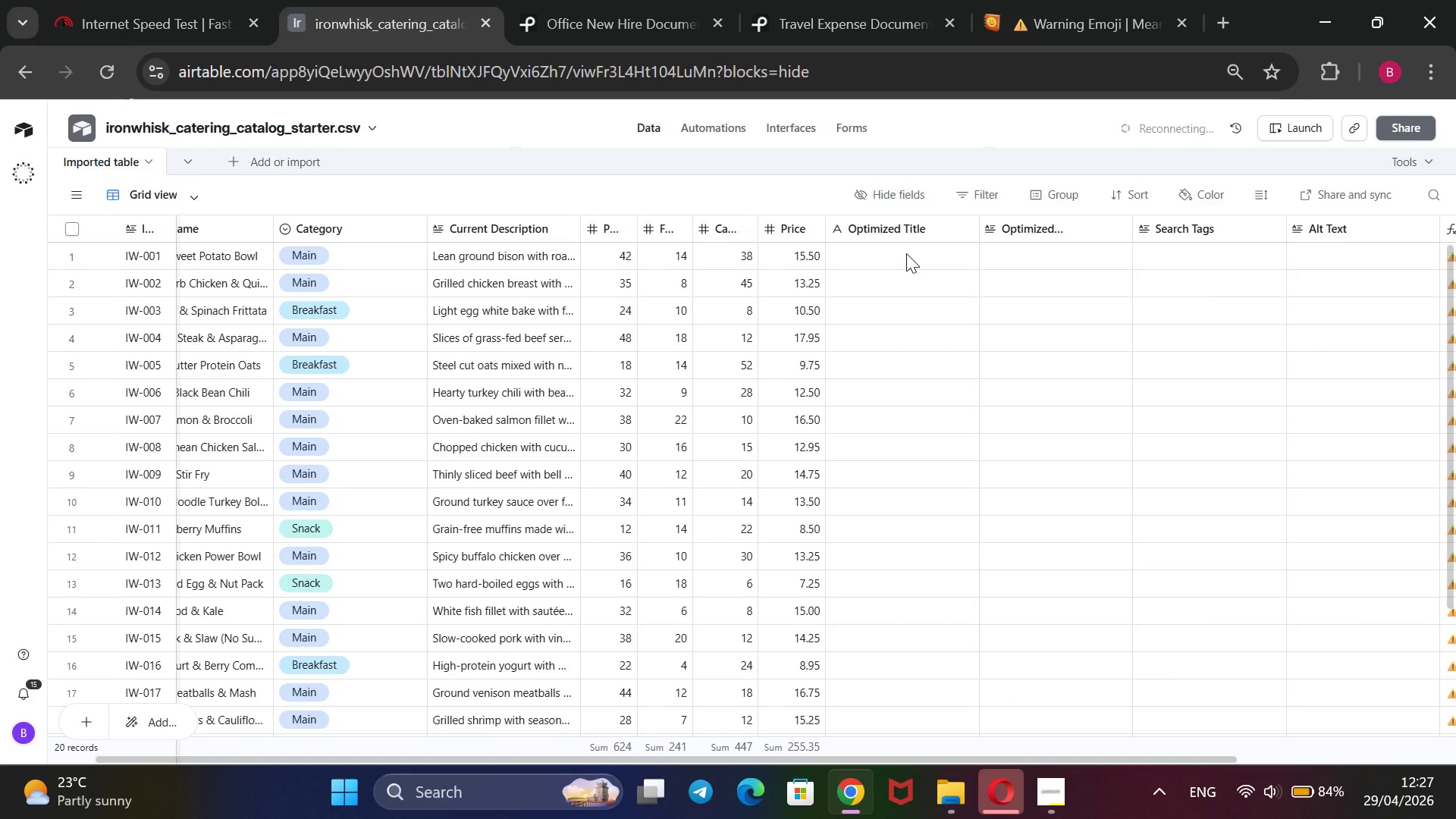 
type(High Protein Bison Sweet Potato Bowl- )
 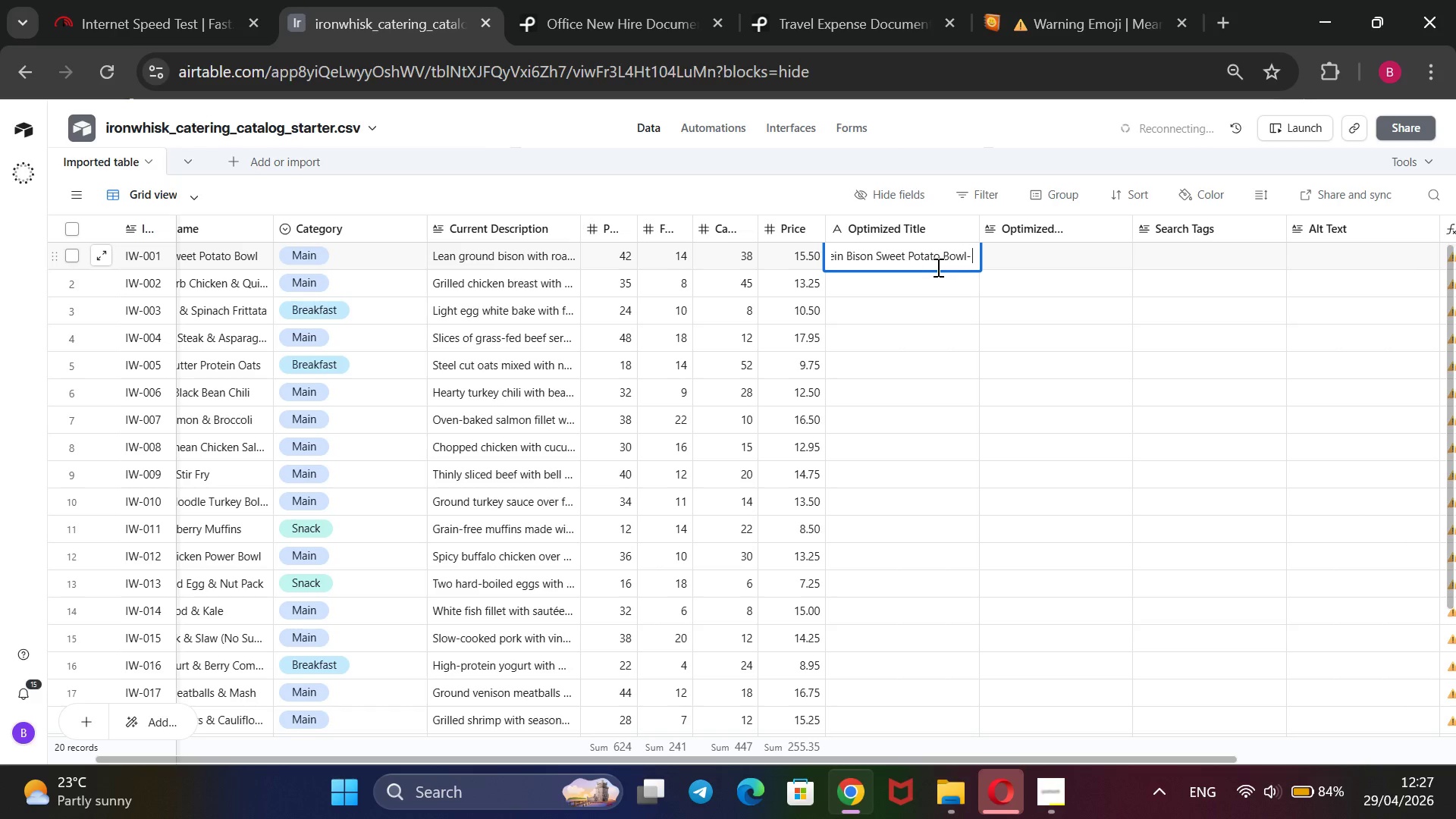 
type(Clean Bulk Meal Prep)
 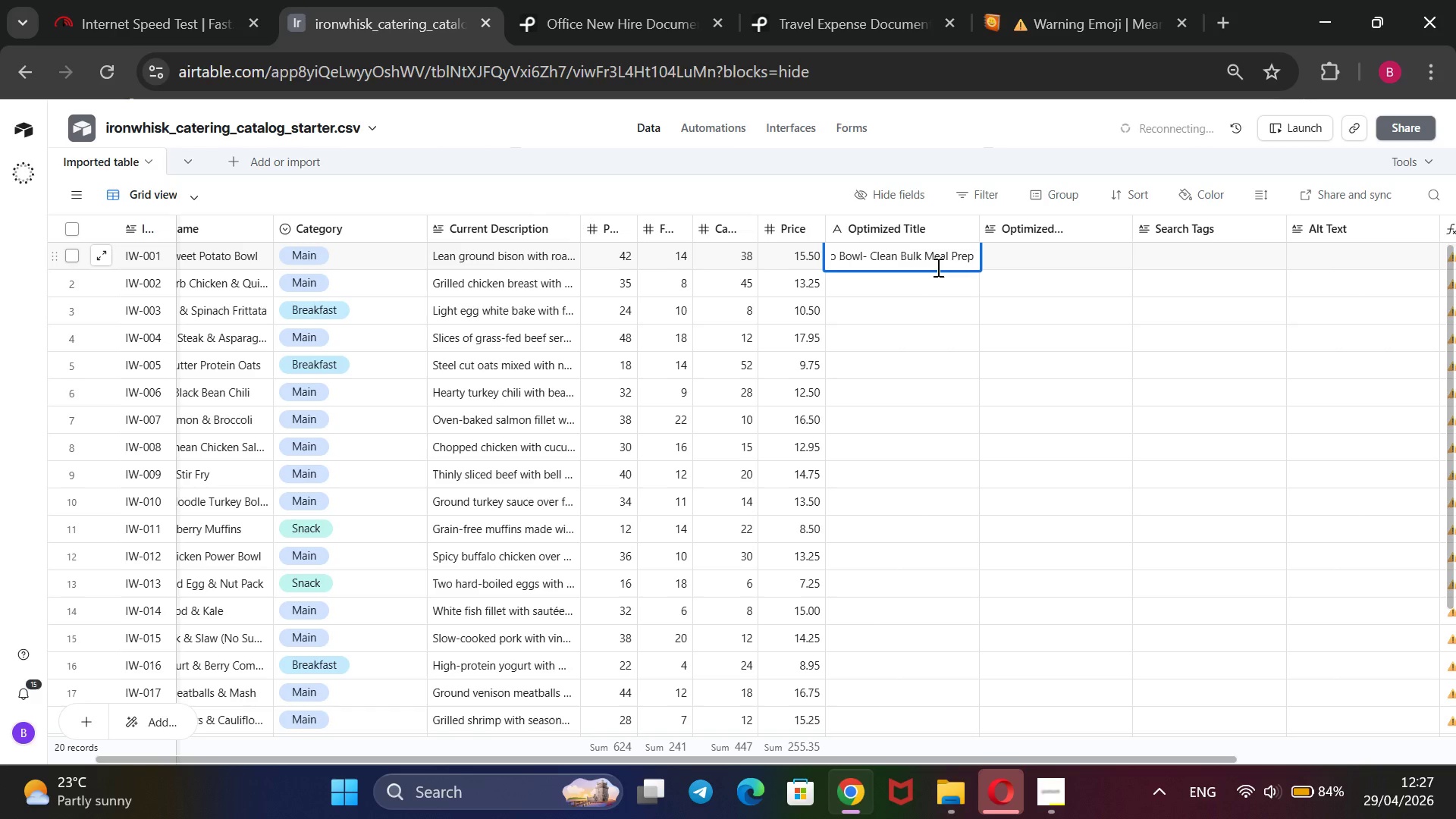 
key(Enter)
 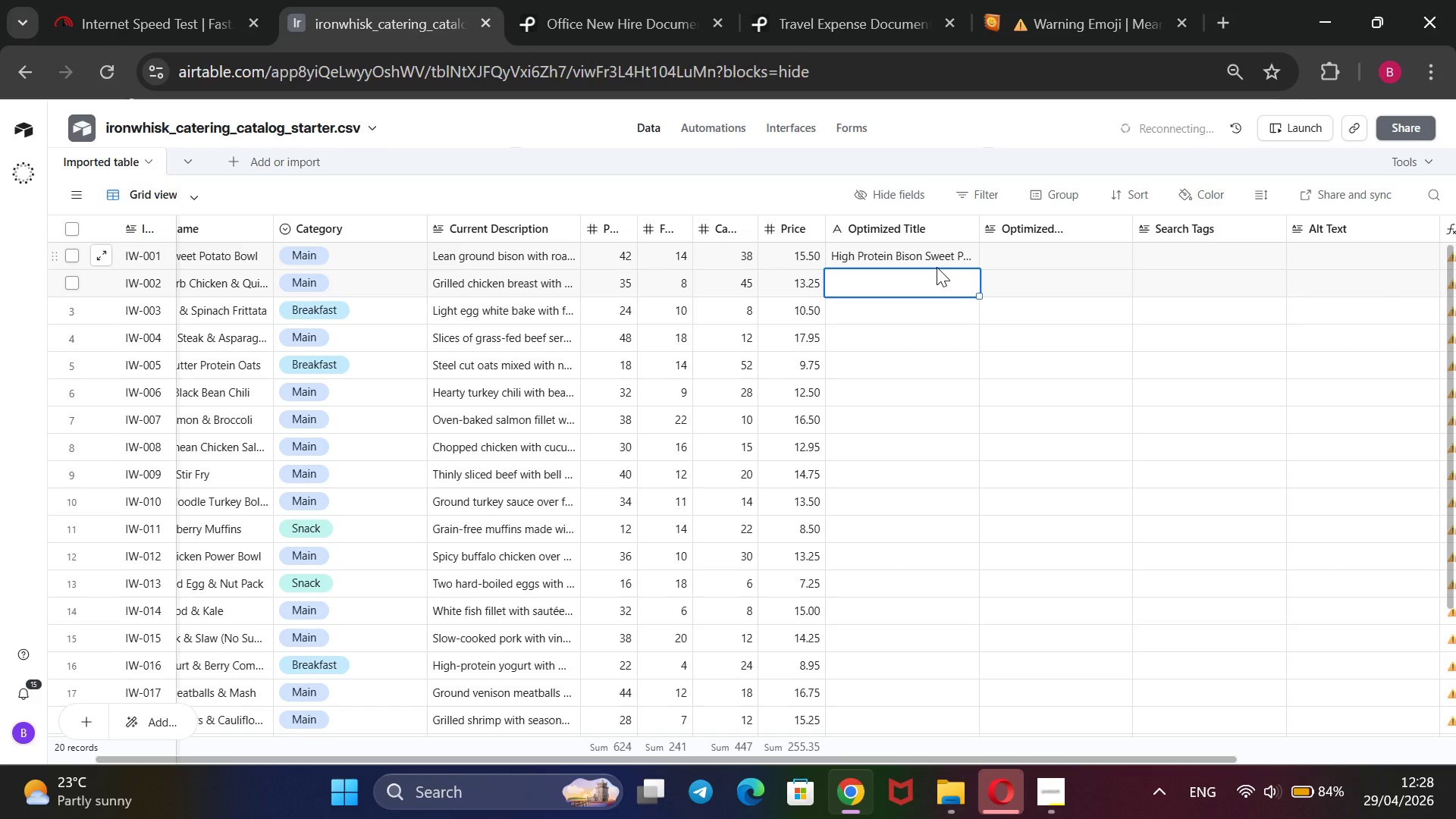 
type(Lemon Herb Chicken Quinoa- Athlete Catering High Protein Meal)
 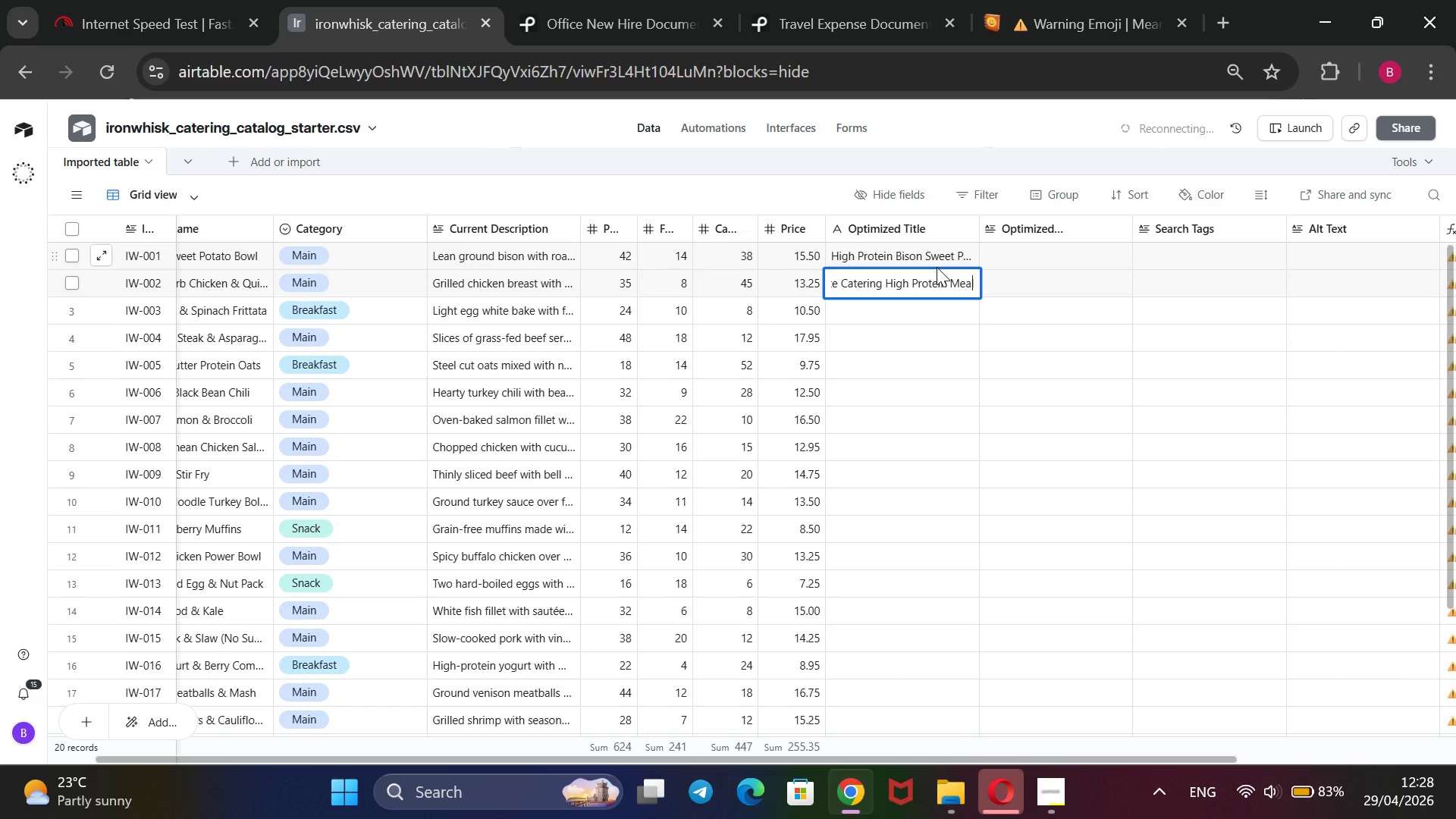 
key(Enter)
 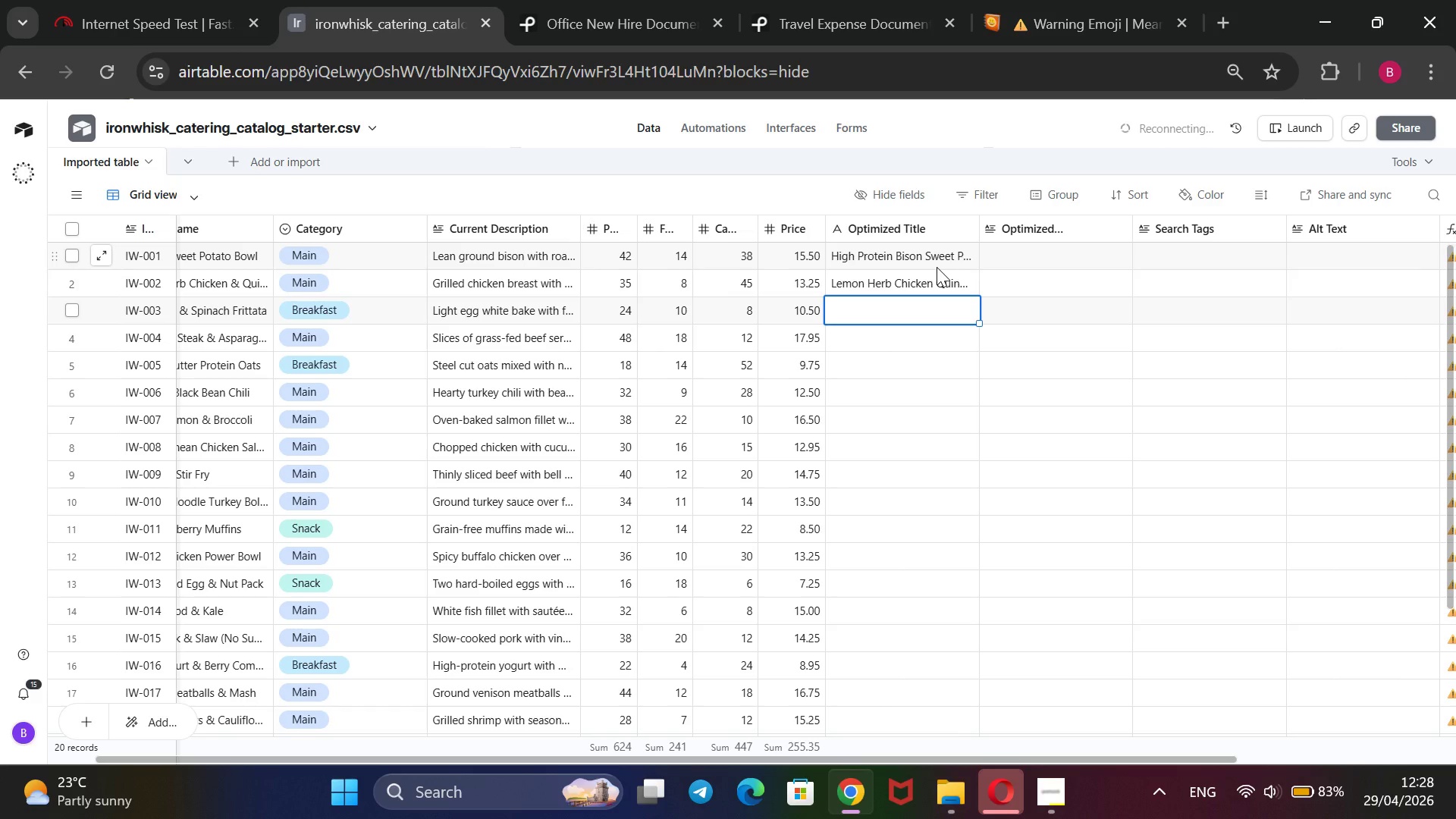 
type(Egg White Spinach Frittata -Low)
 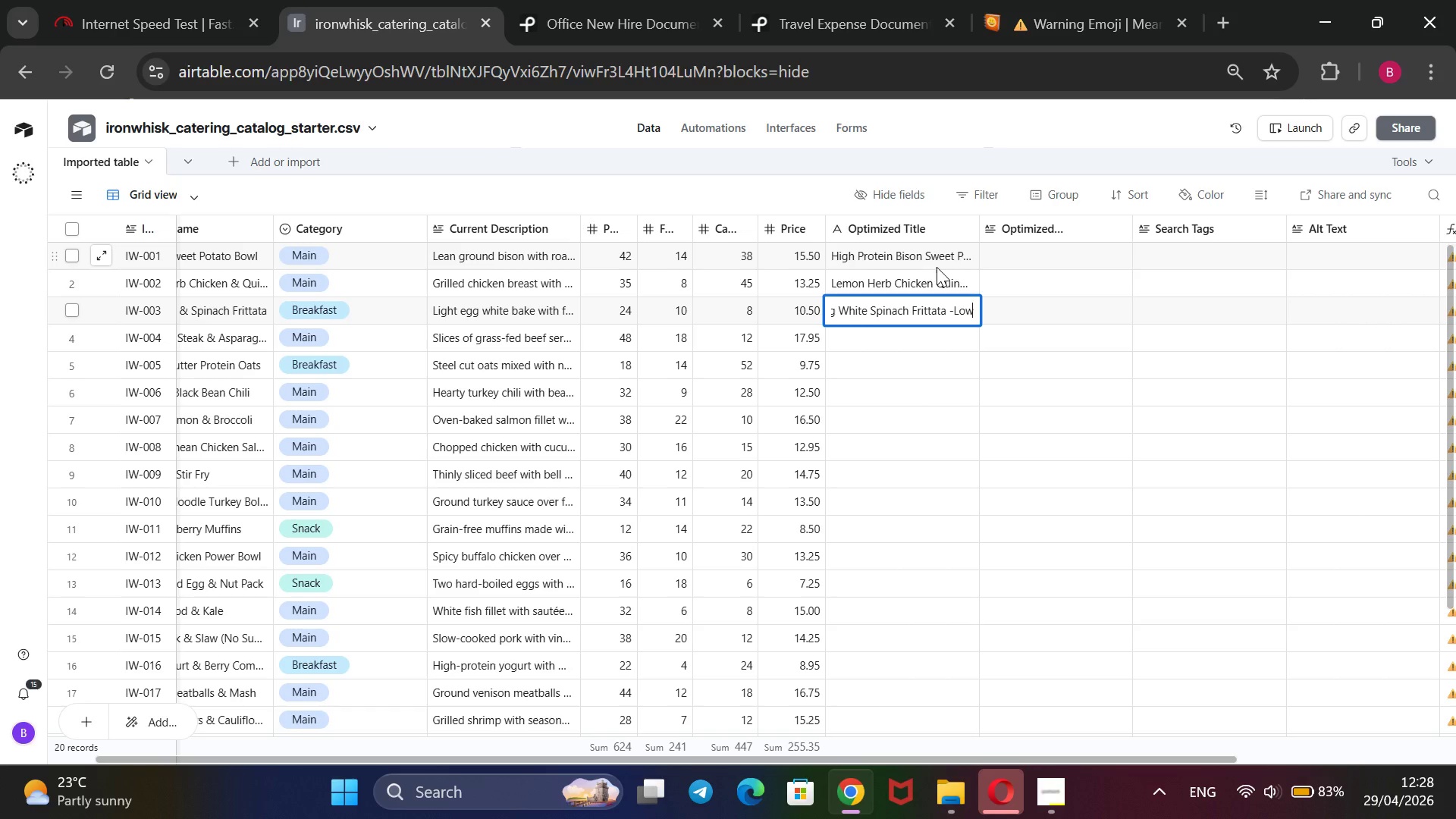 
wait(19.0)
 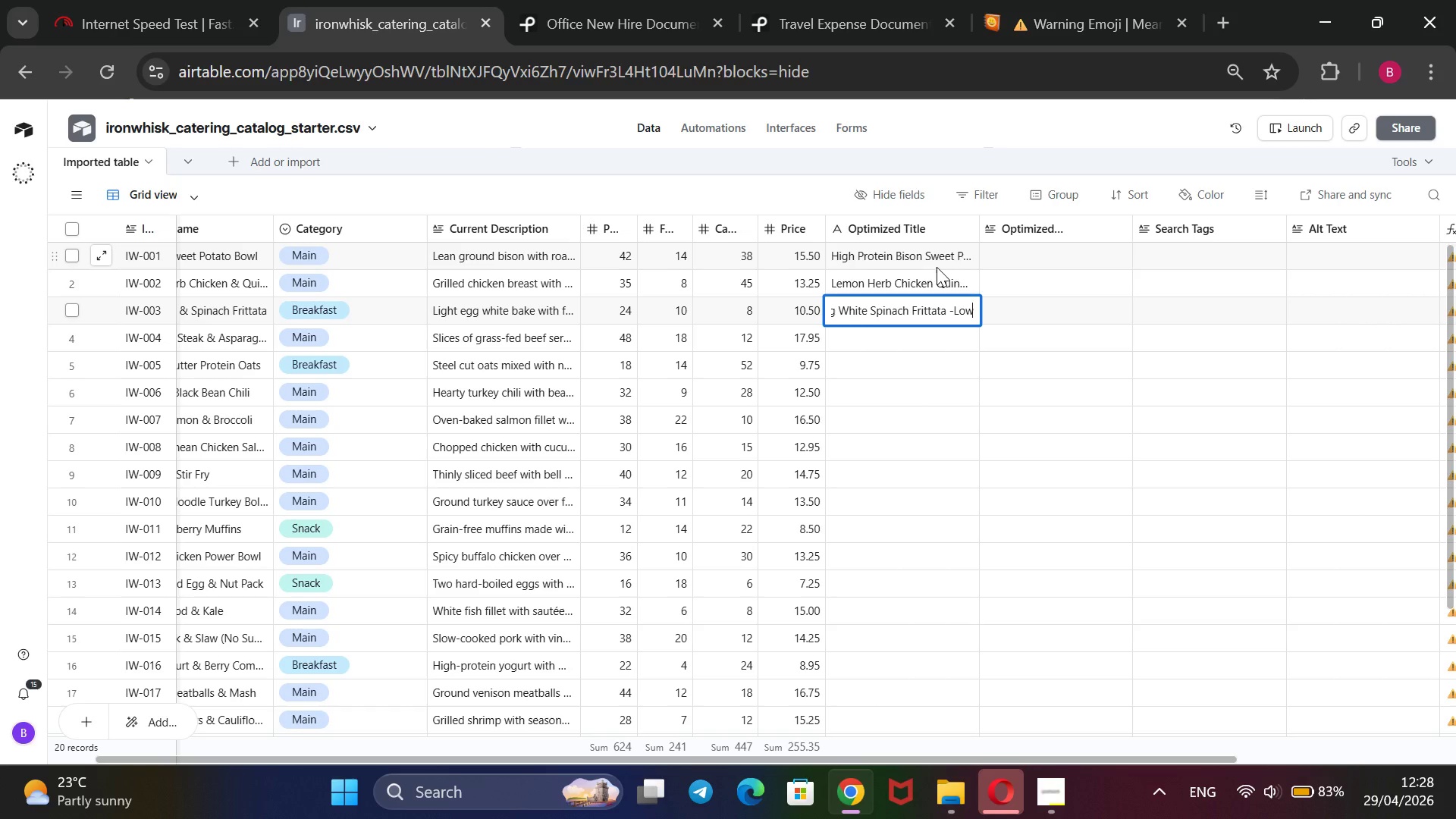 
type( Carbon High Protein Breakfast Prep)
 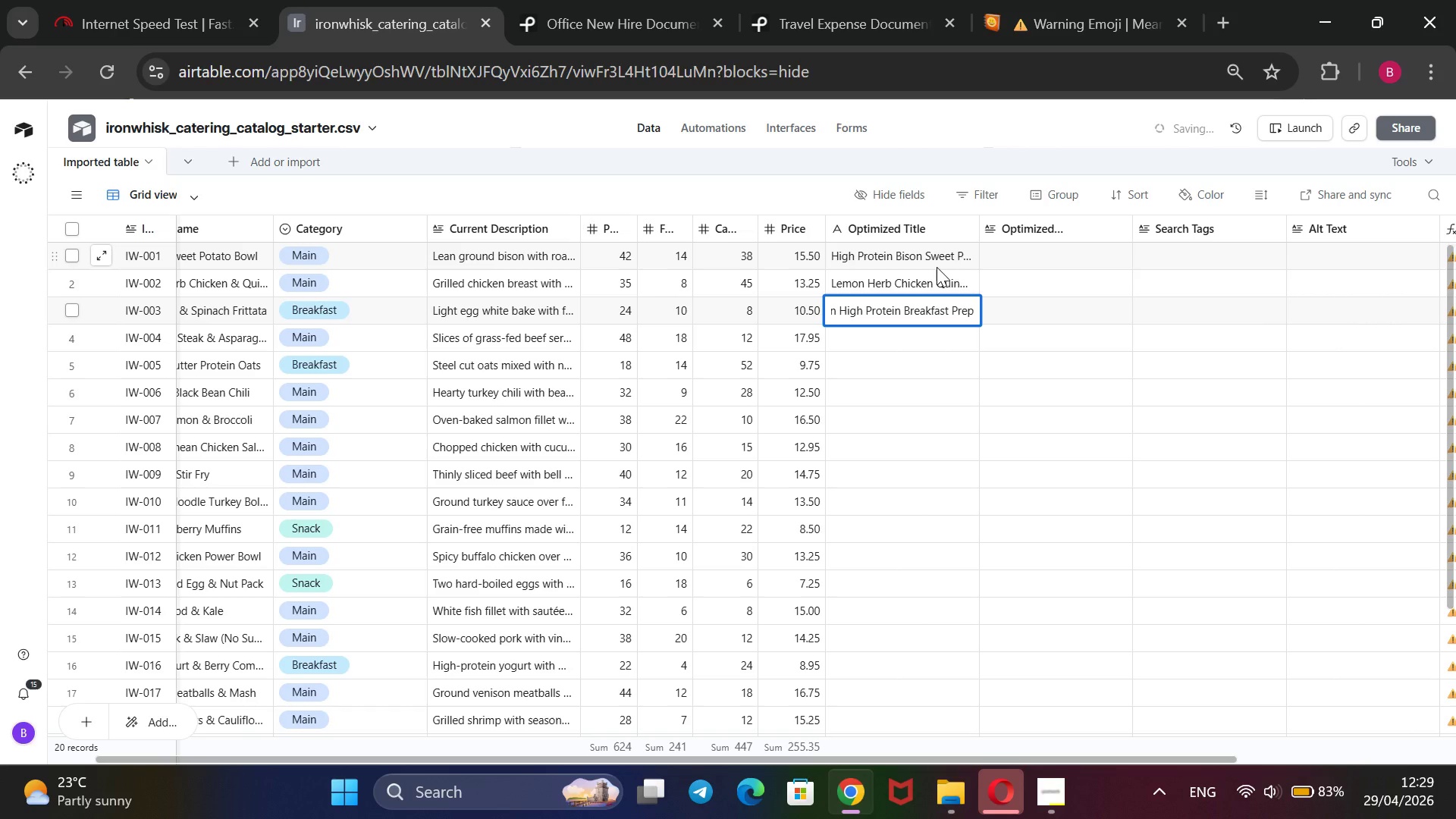 
key(Enter)
 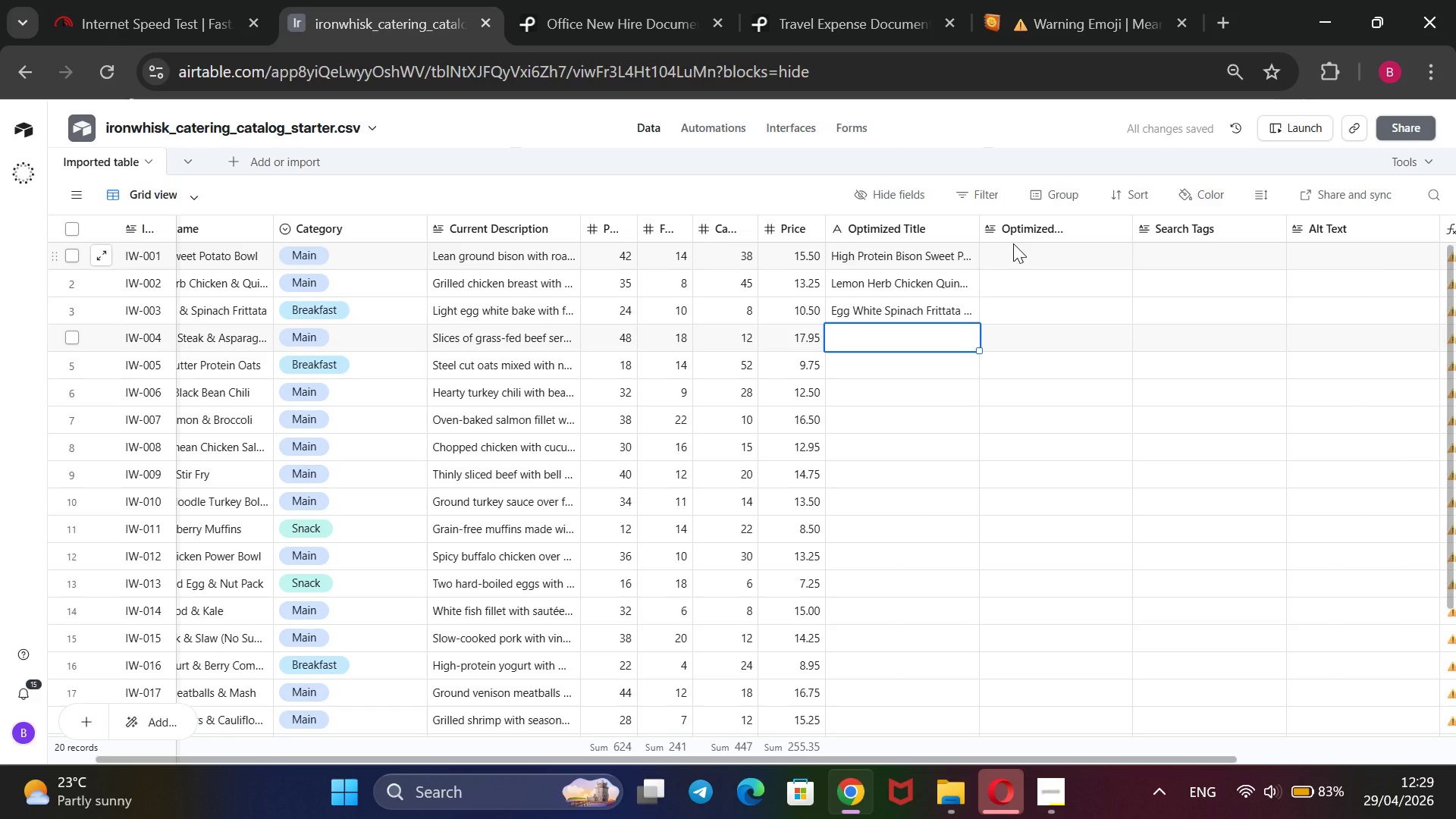 
wait(12.83)
 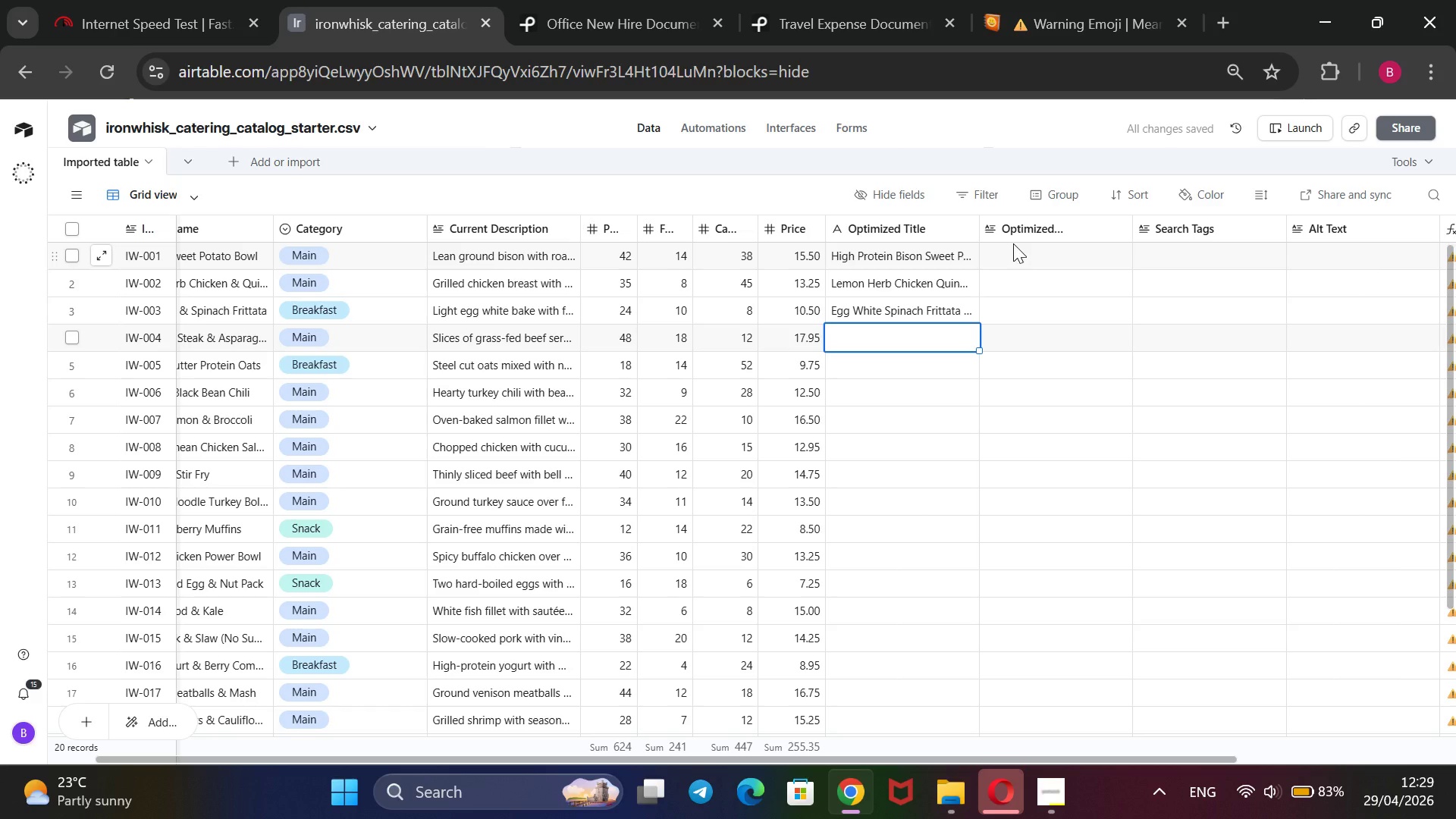 
left_click([1058, 782])